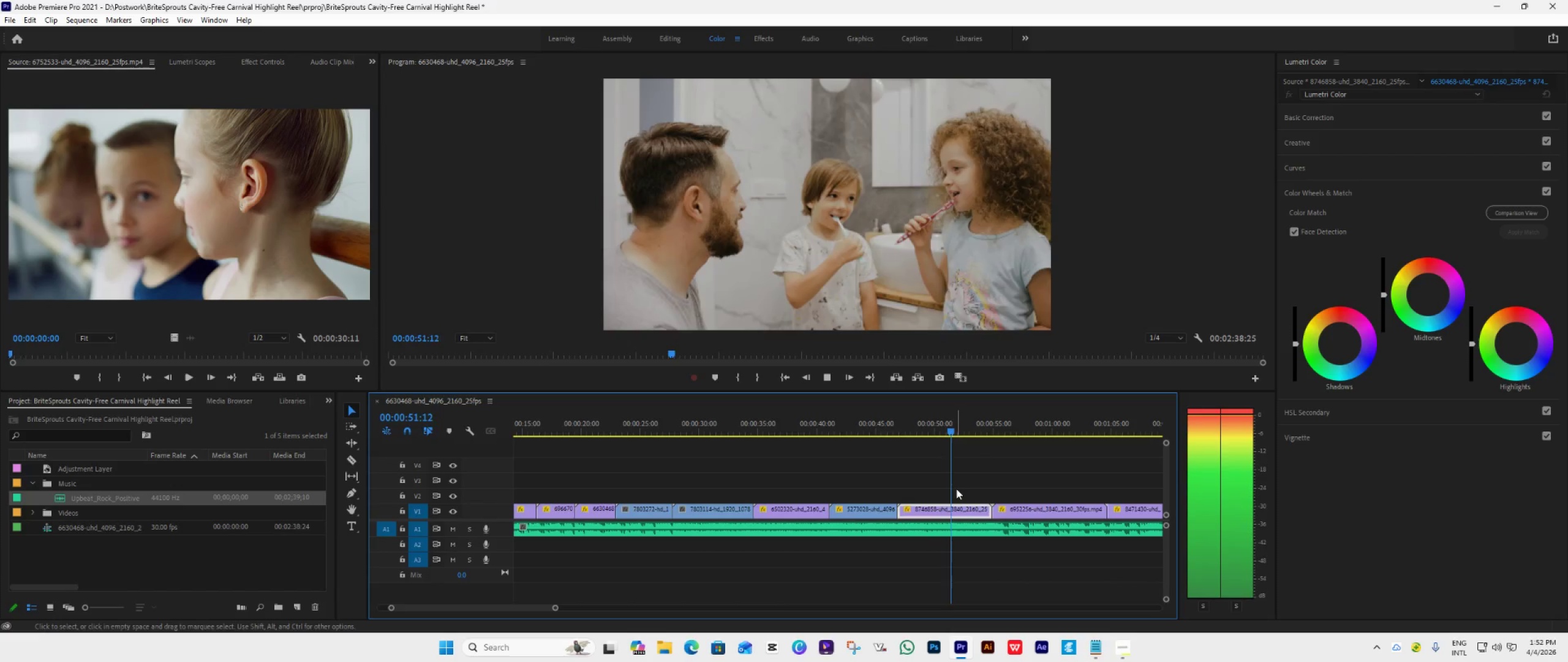 
key(Space)
 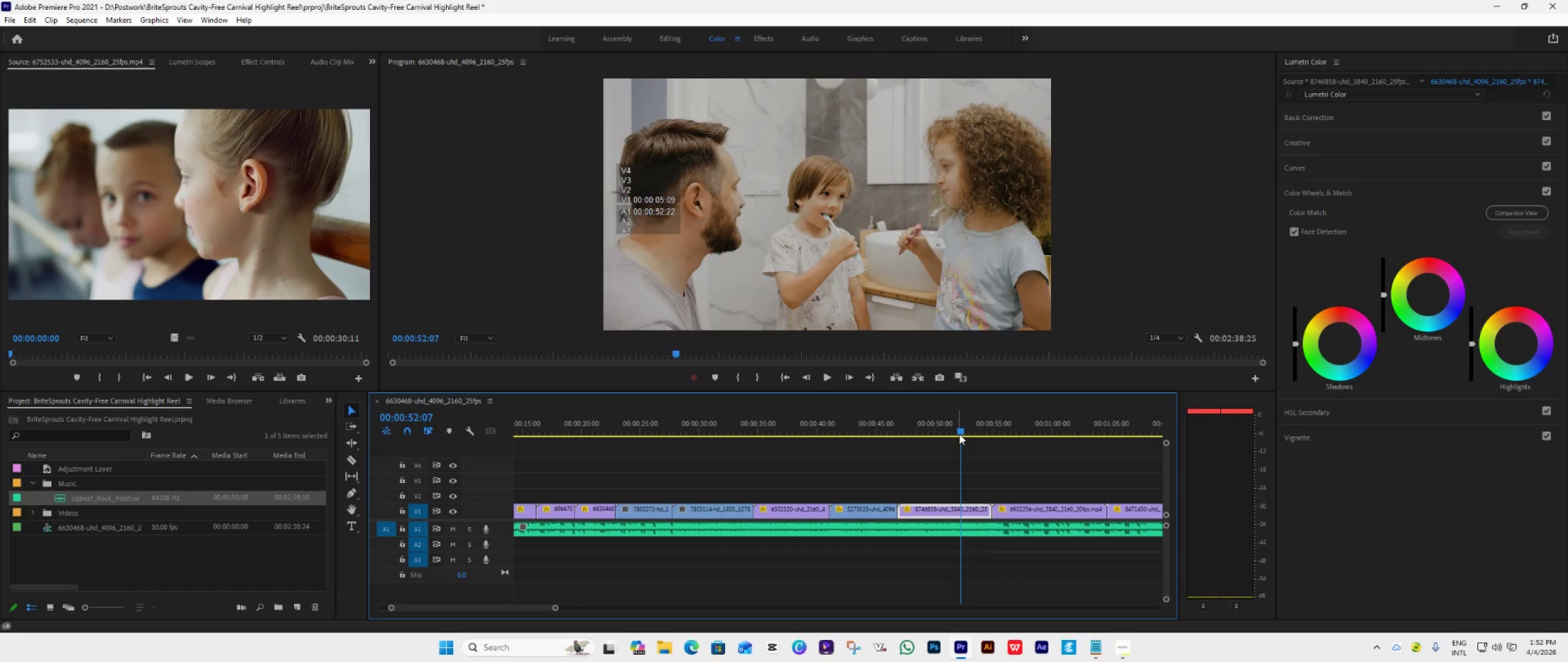 
left_click_drag(start_coordinate=[959, 433], to_coordinate=[943, 449])
 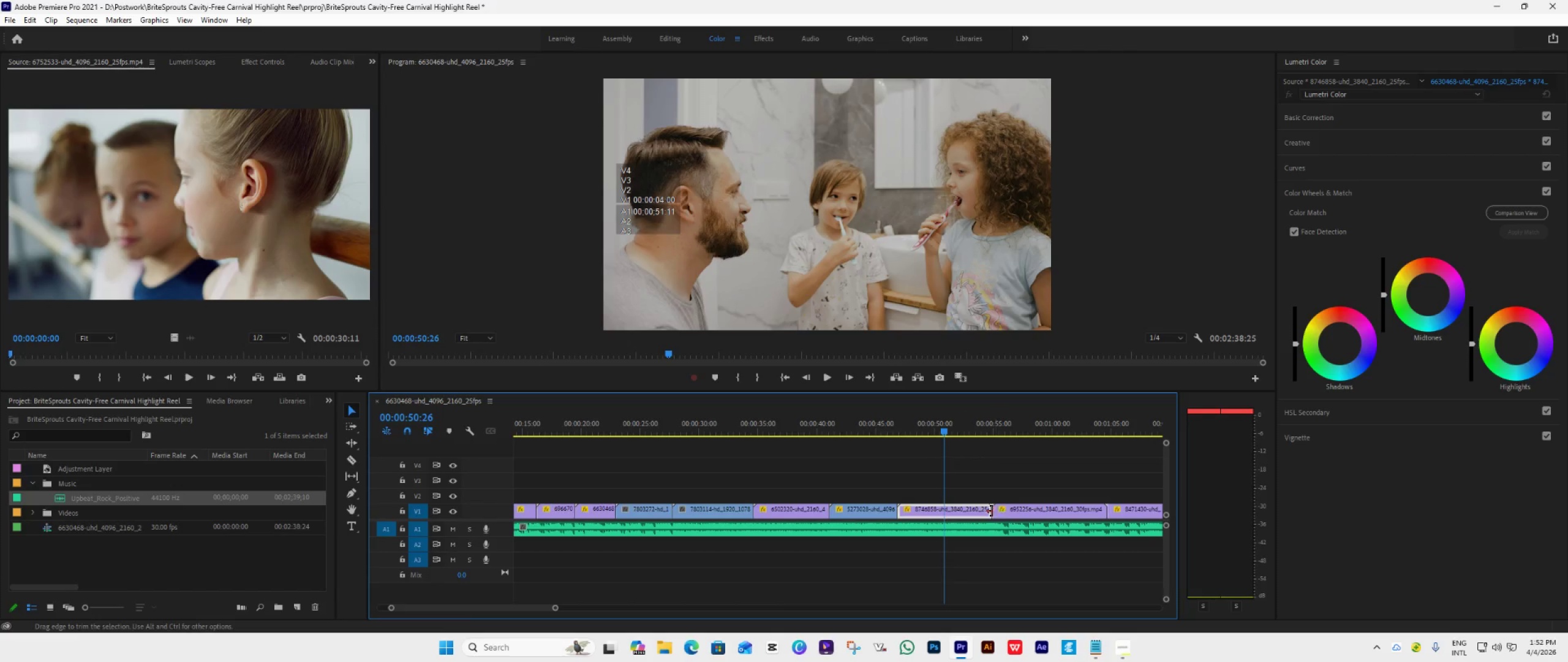 
left_click_drag(start_coordinate=[989, 511], to_coordinate=[944, 537])
 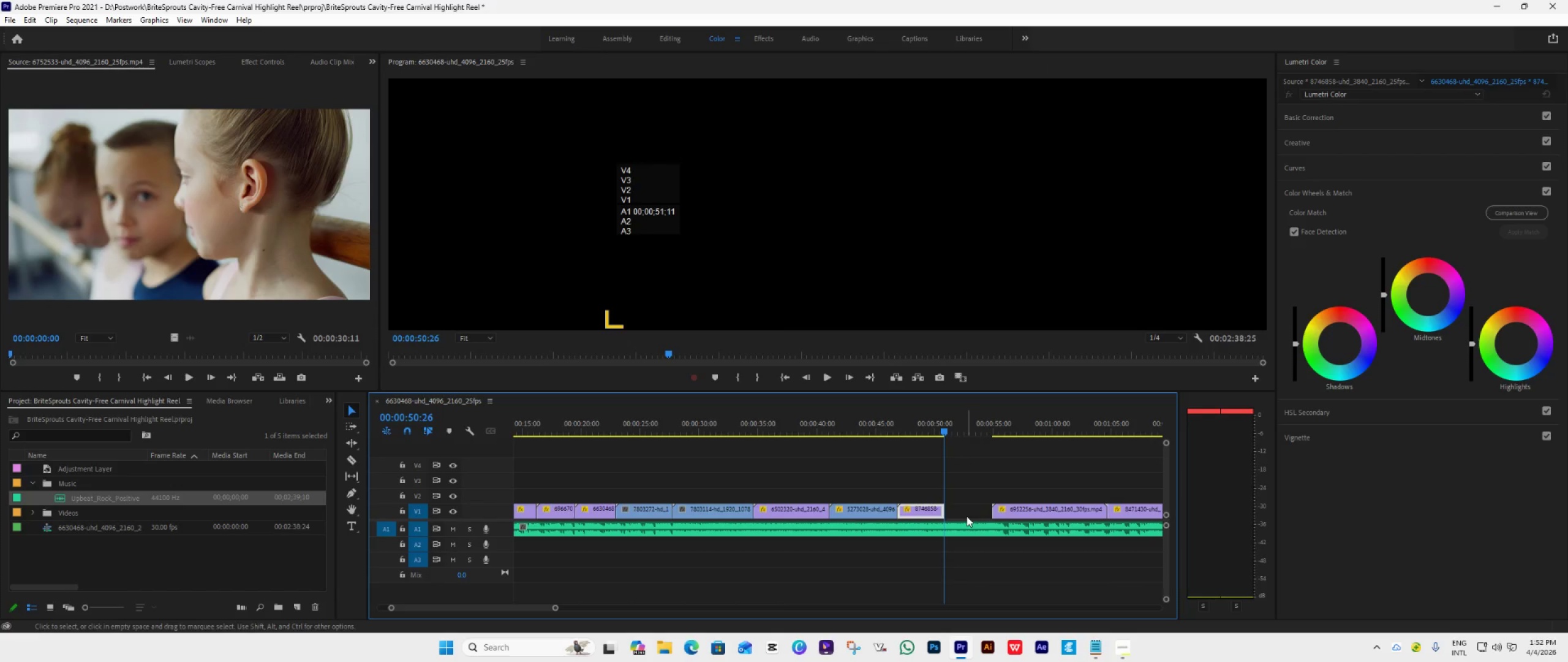 
left_click([968, 516])
 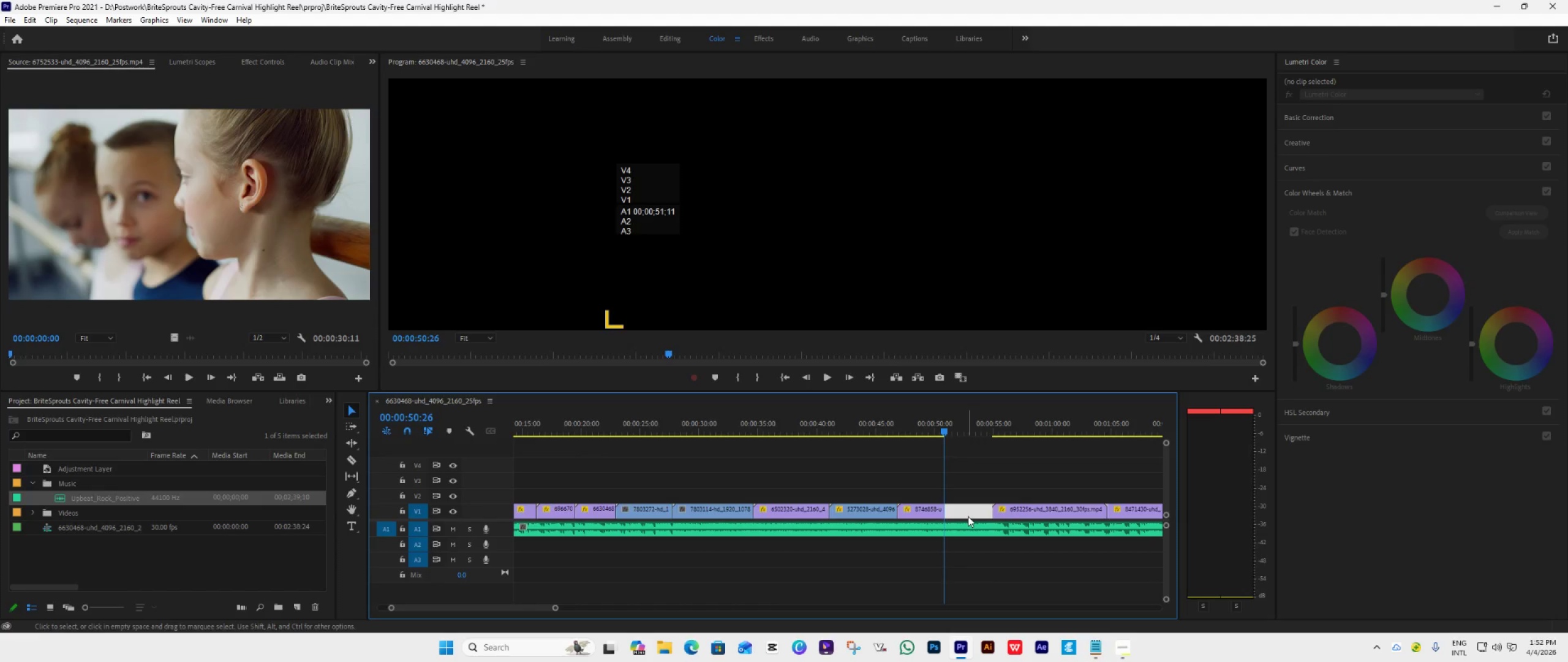 
key(Delete)
 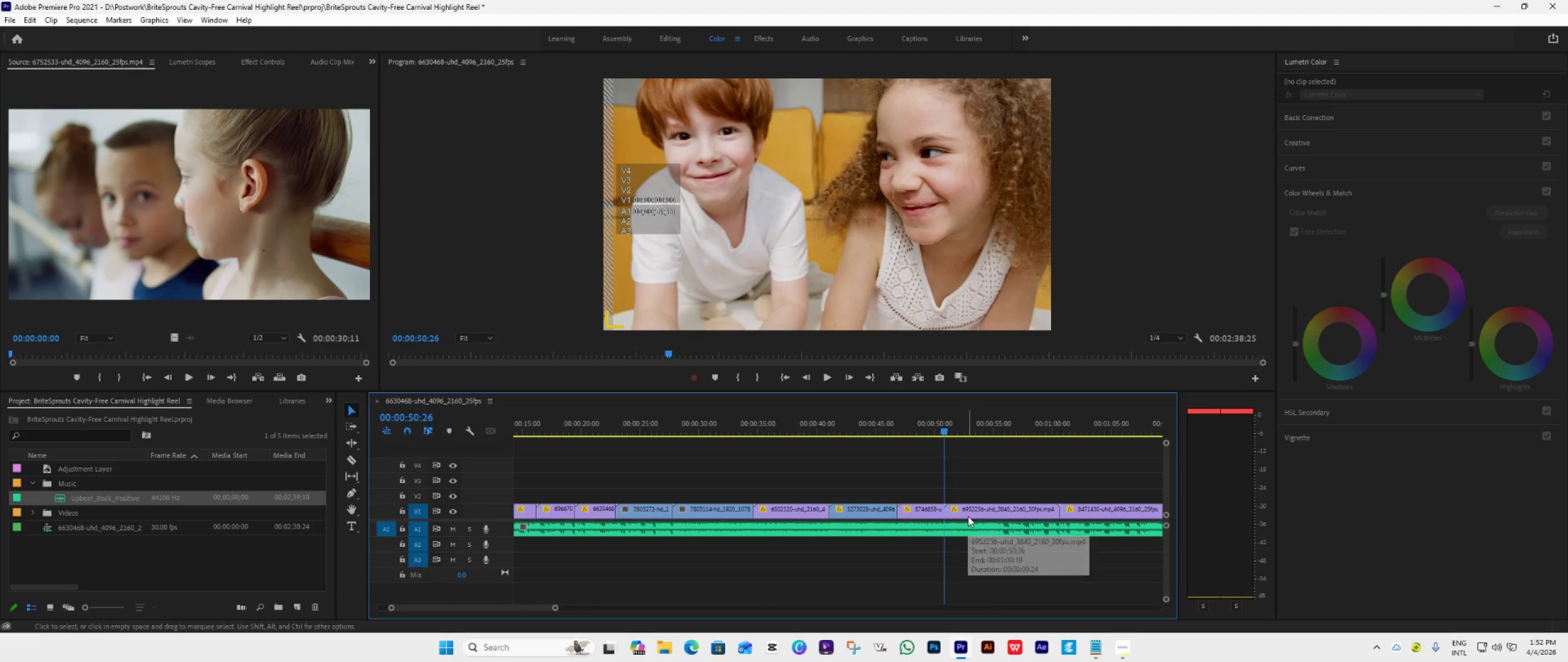 
key(Space)
 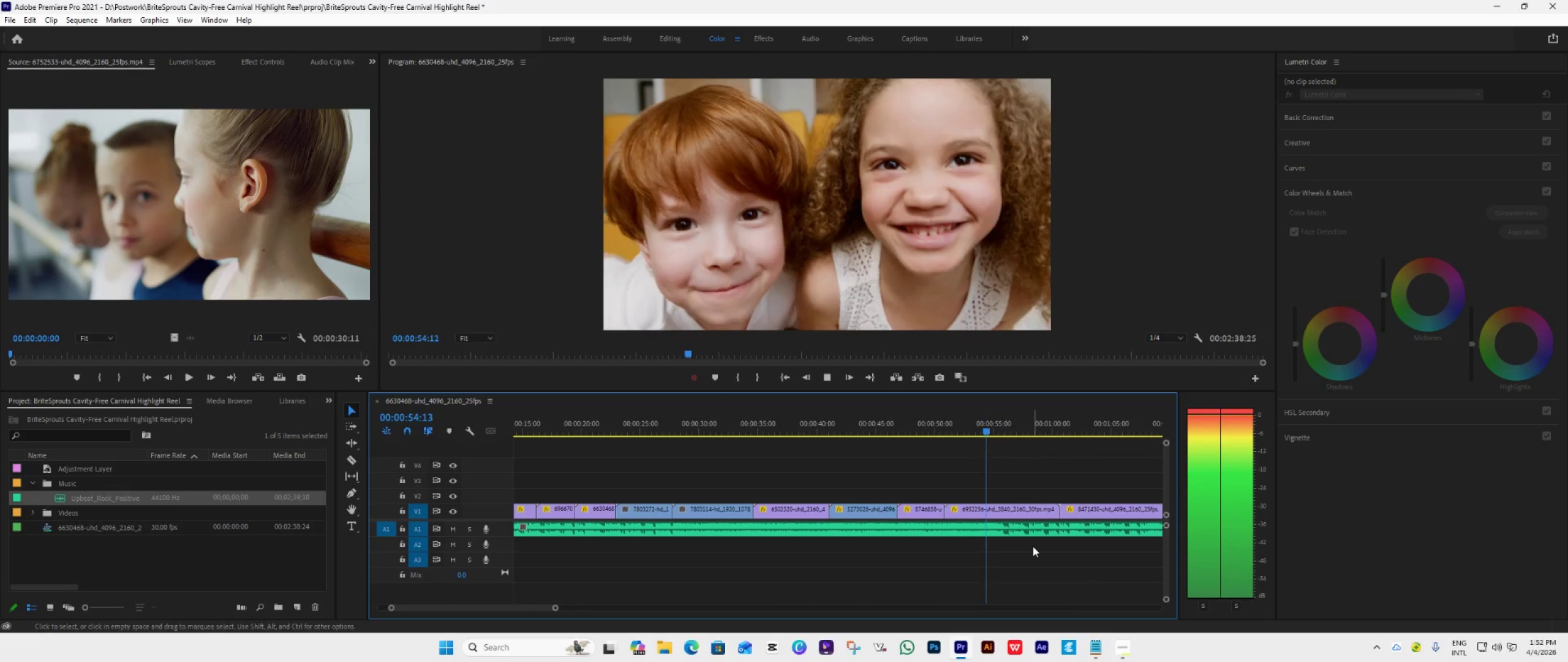 
key(Space)
 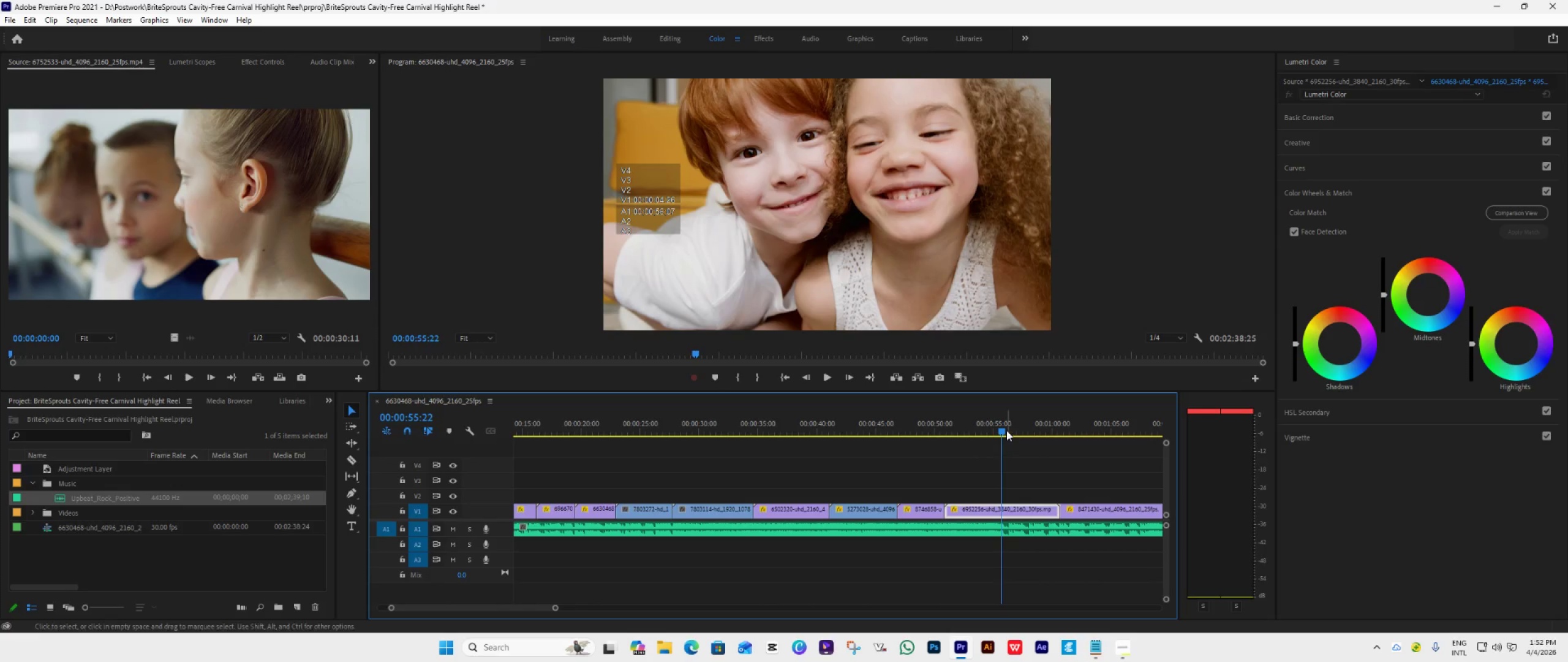 
left_click_drag(start_coordinate=[1003, 427], to_coordinate=[1000, 432])
 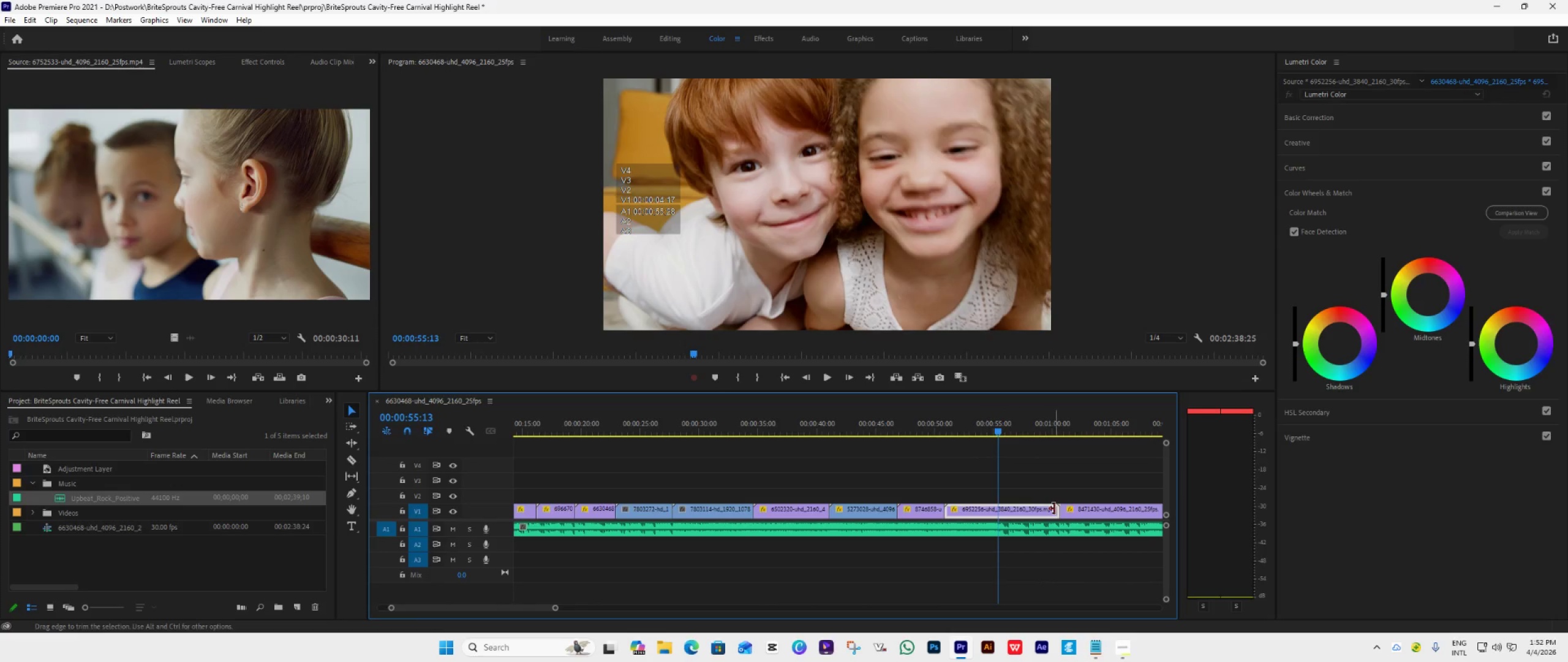 
left_click_drag(start_coordinate=[1054, 509], to_coordinate=[991, 536])
 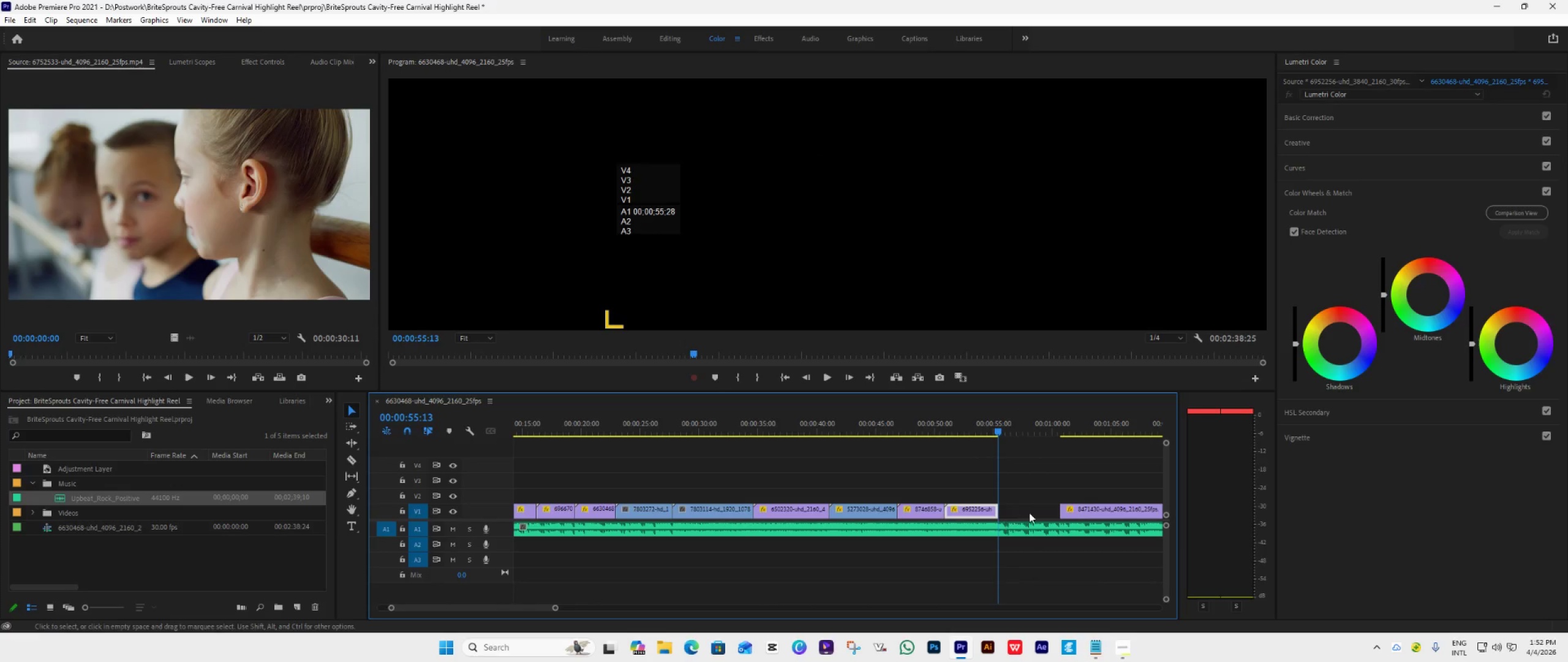 
left_click([1029, 512])
 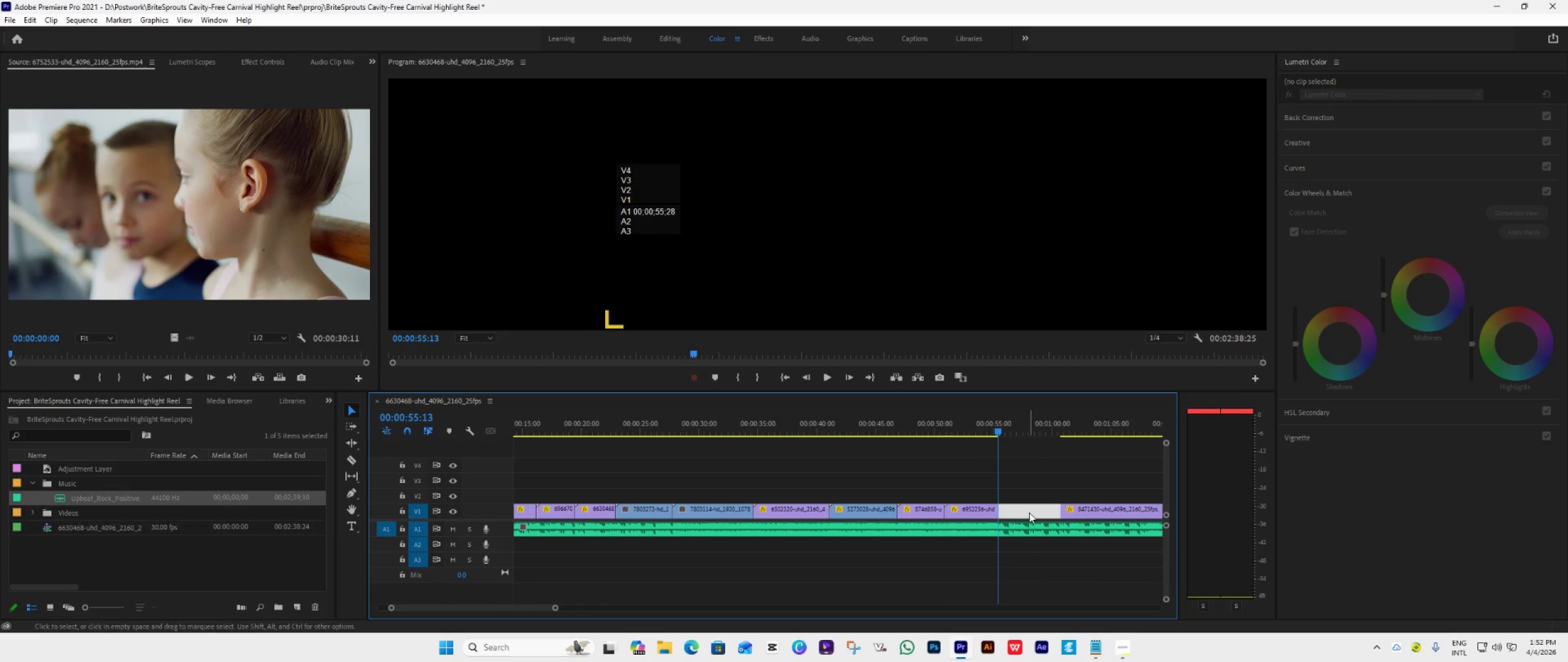 
key(Delete)
 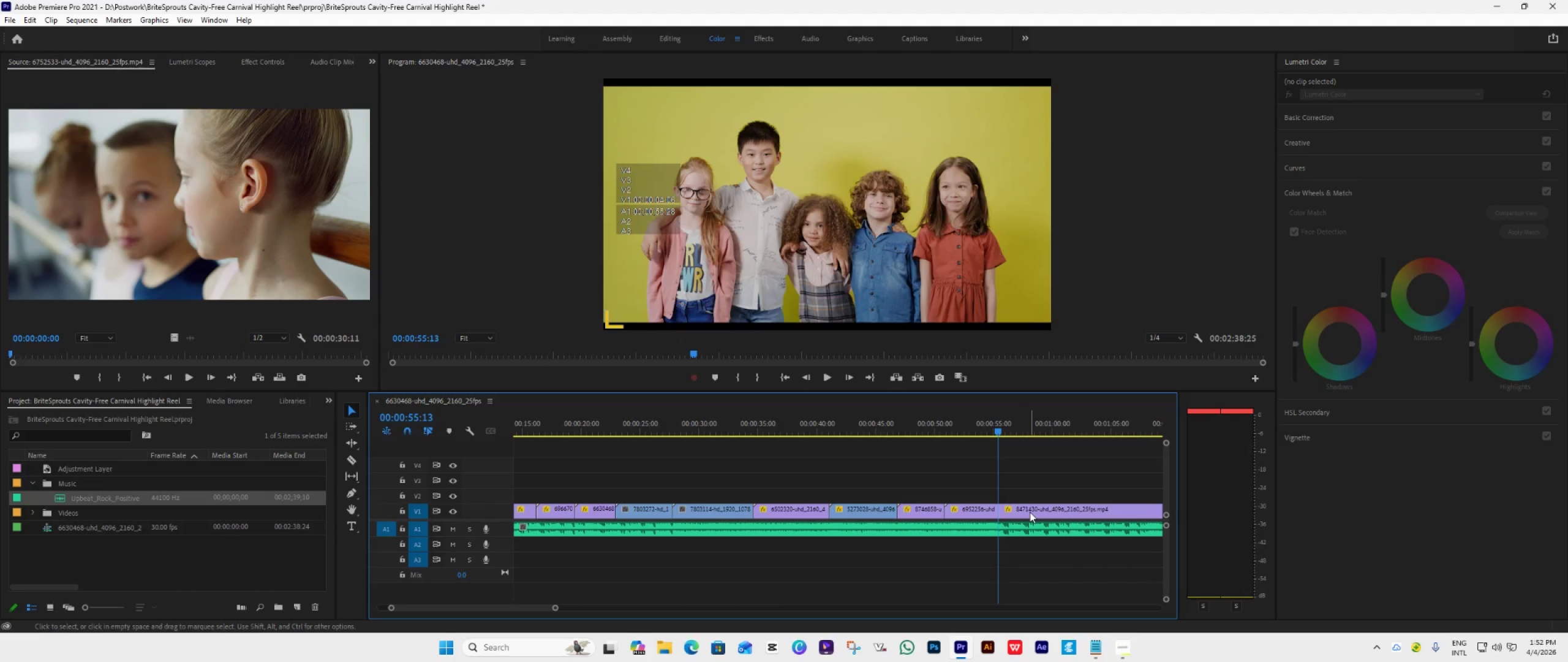 
key(Space)
 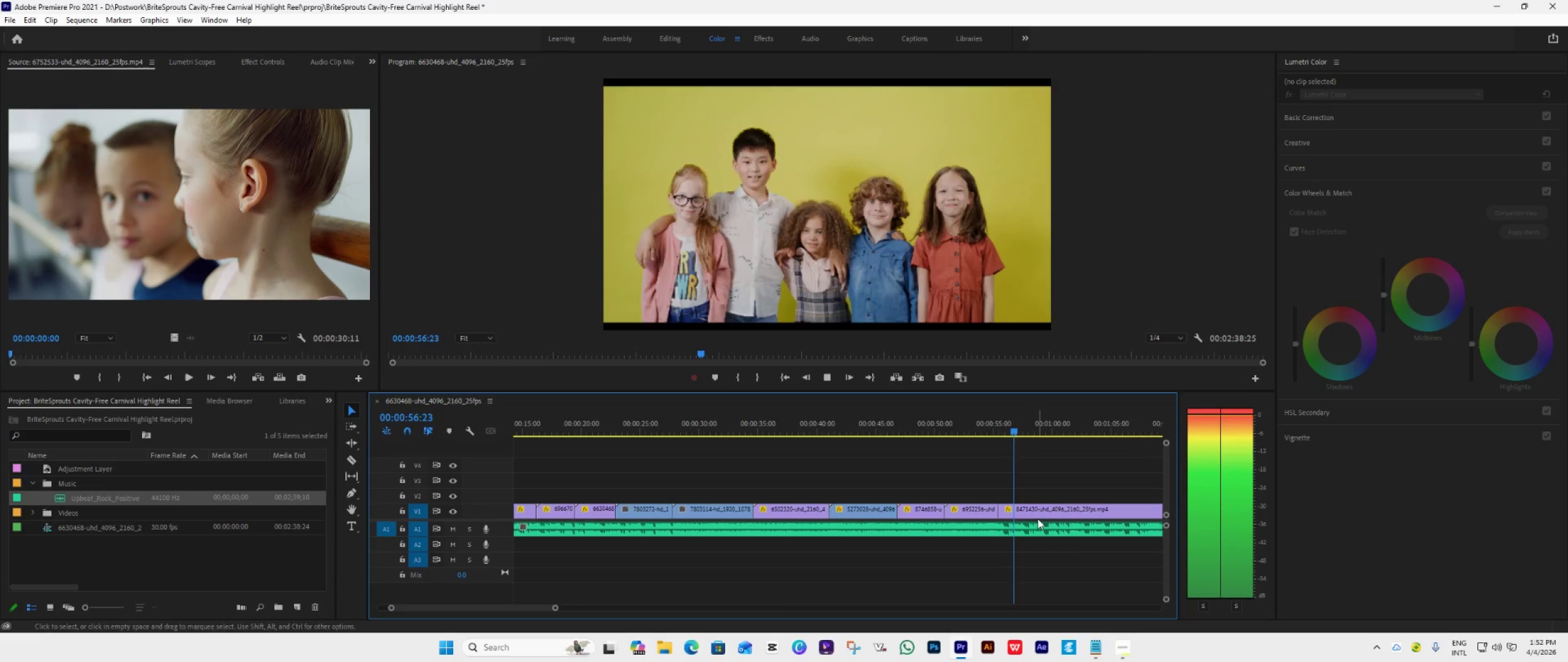 
hold_key(key=AltLeft, duration=0.73)
scroll: coordinate [1038, 519], scroll_direction: down, amount: 10.0
 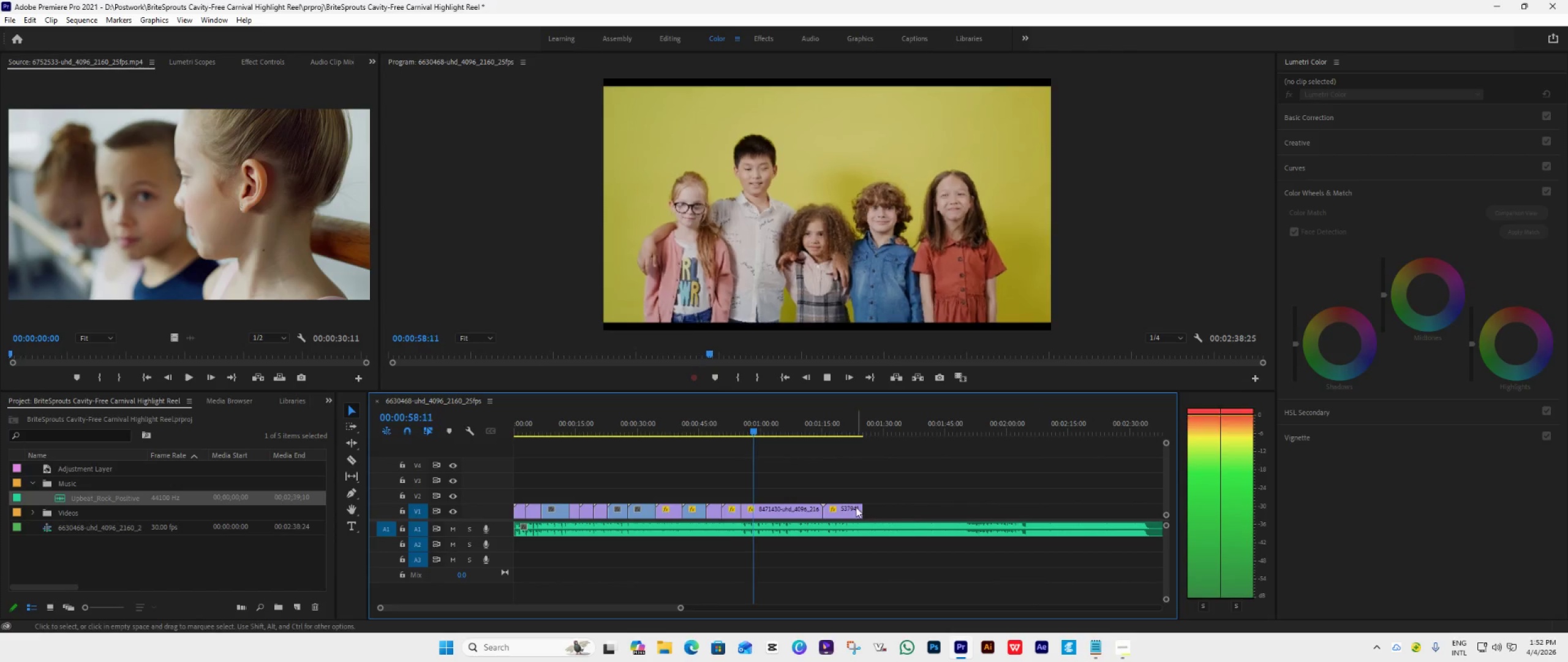 
key(Space)
 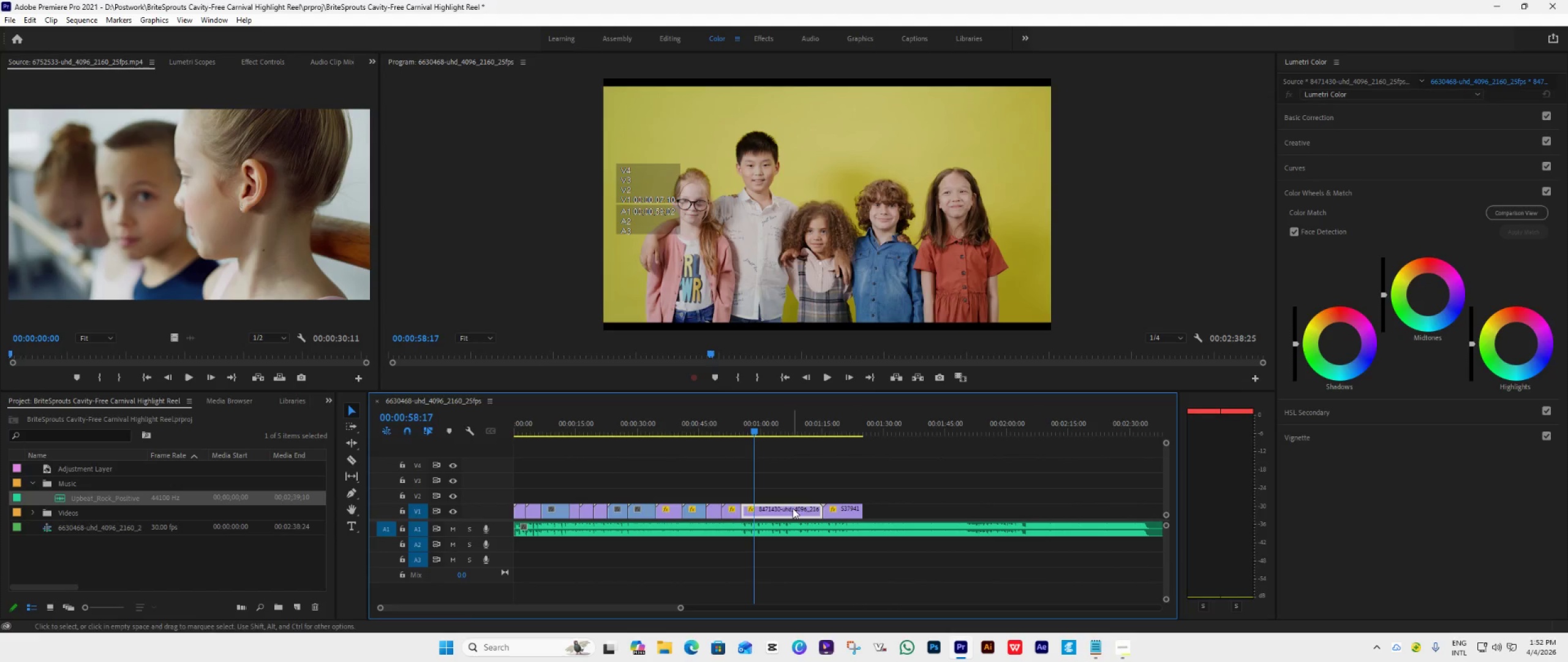 
left_click([793, 508])
 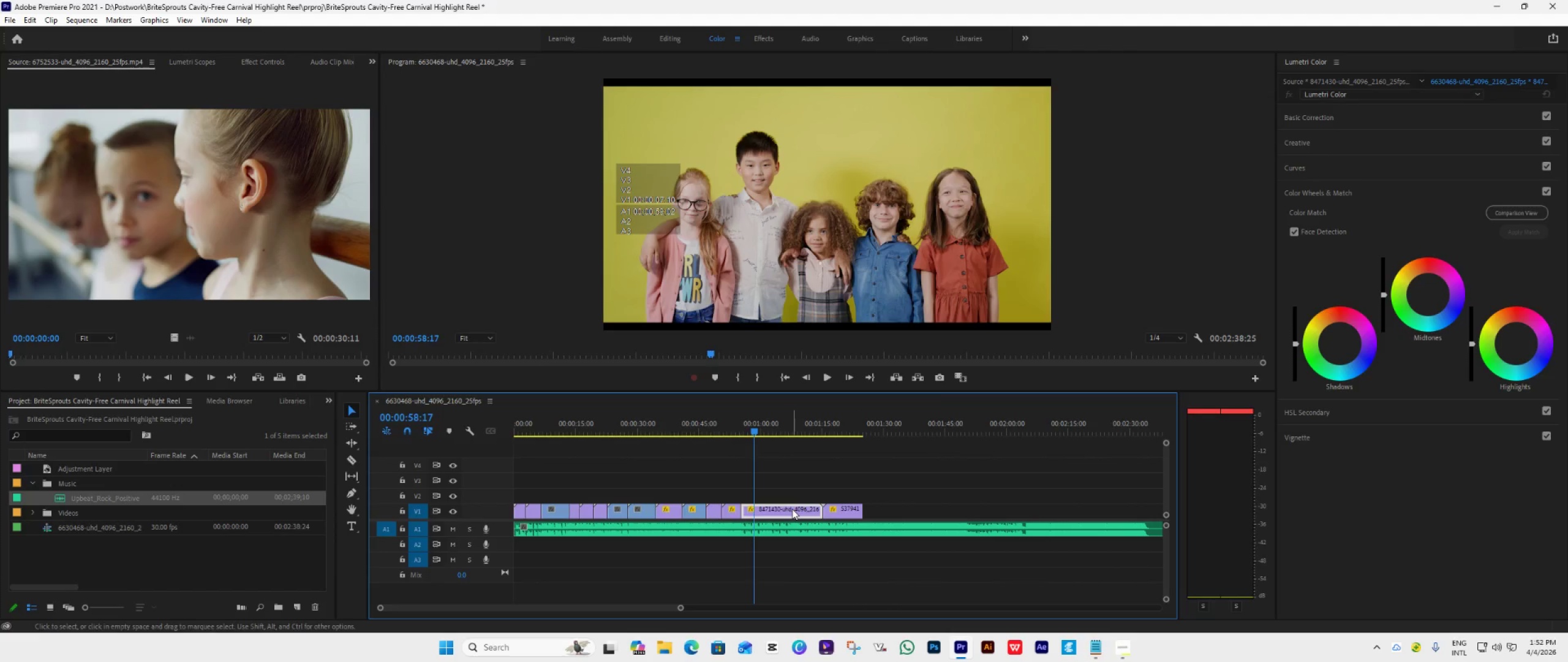 
key(Delete)
 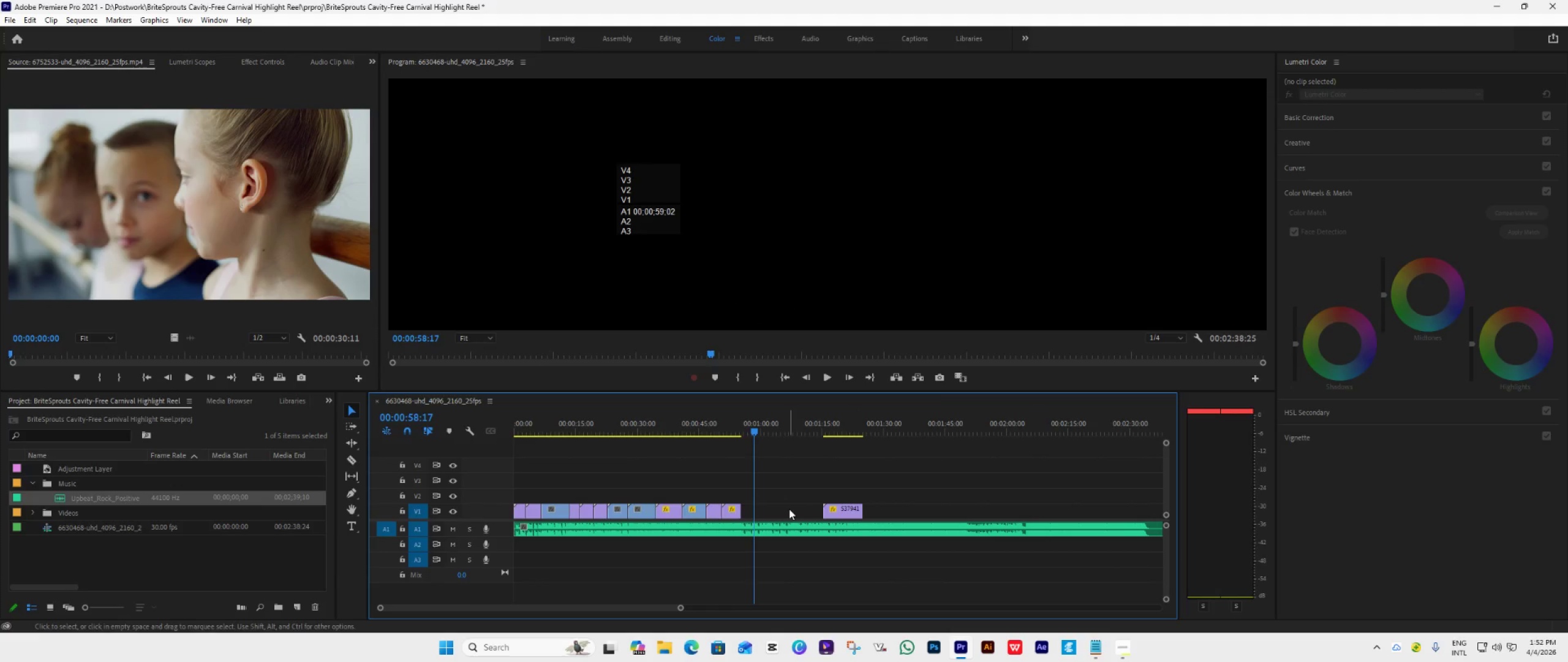 
left_click([789, 509])
 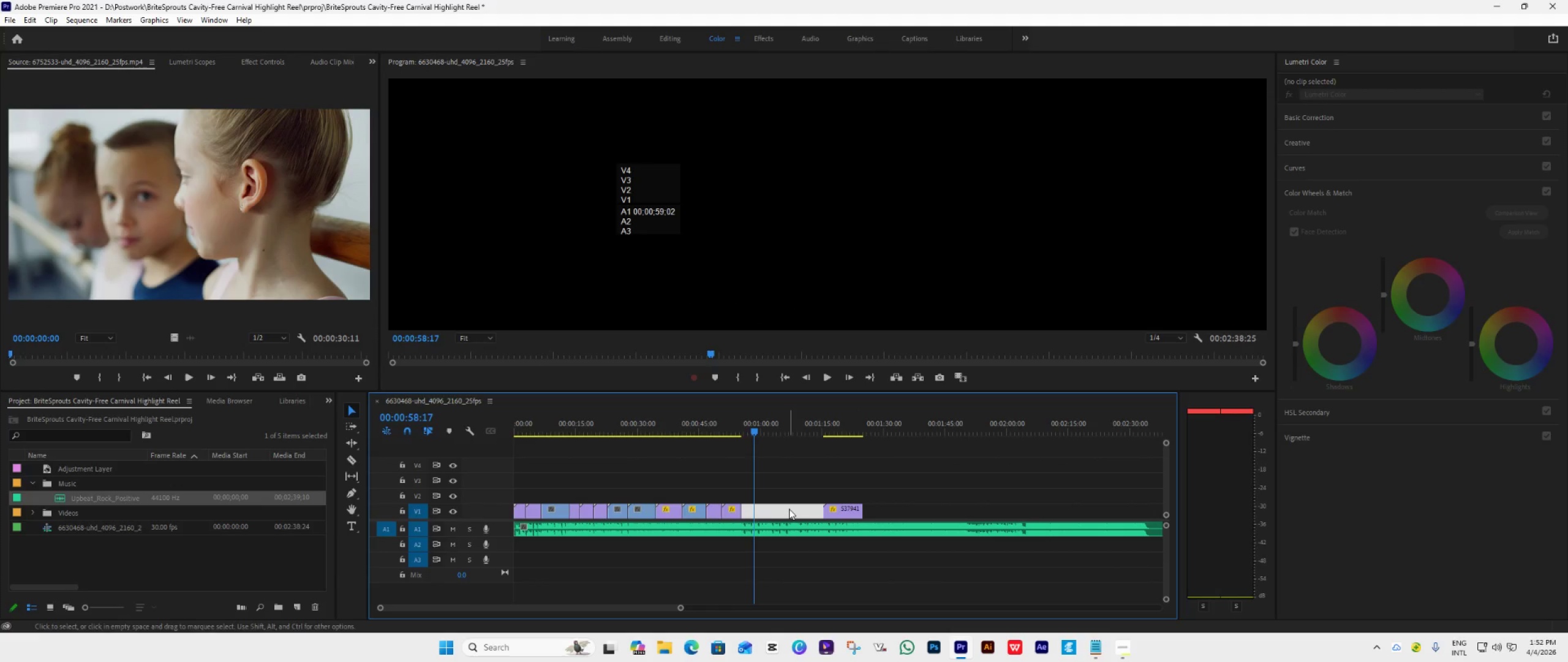 
key(Delete)
 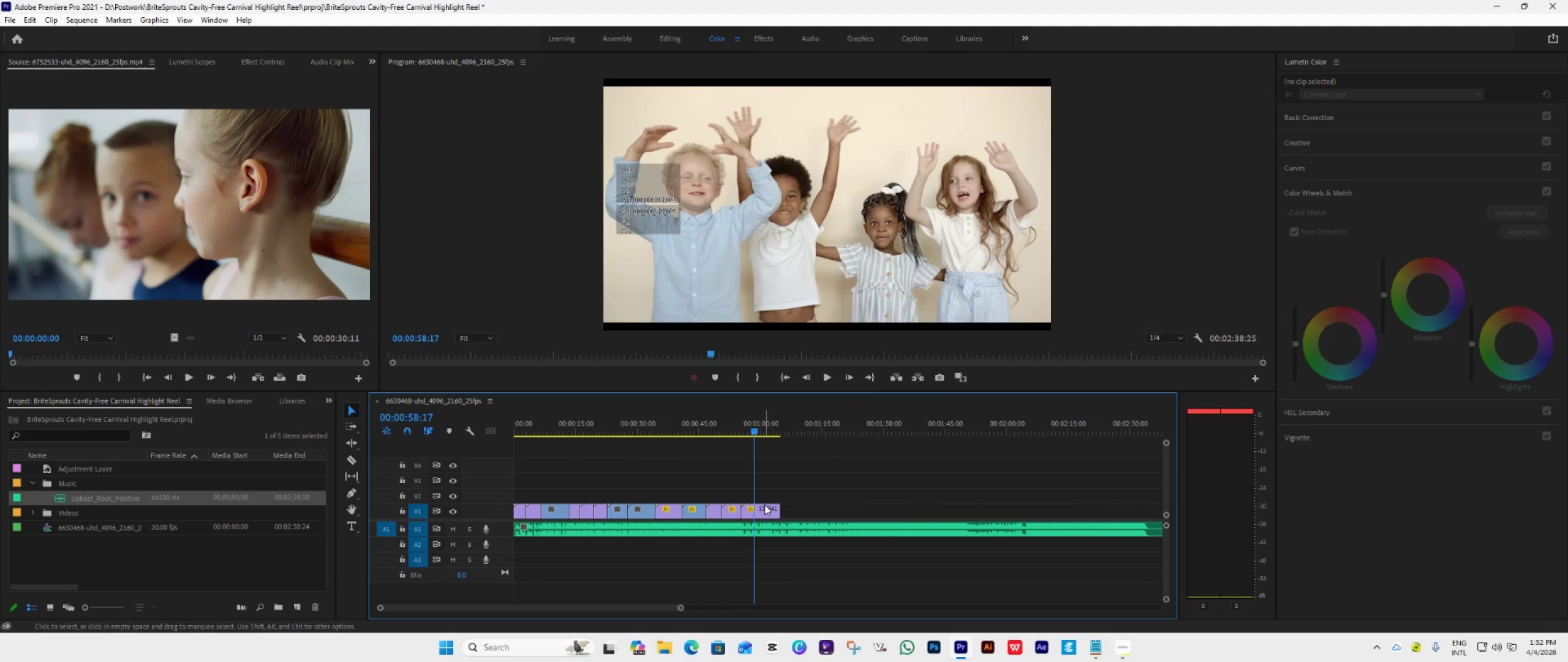 
key(Space)
 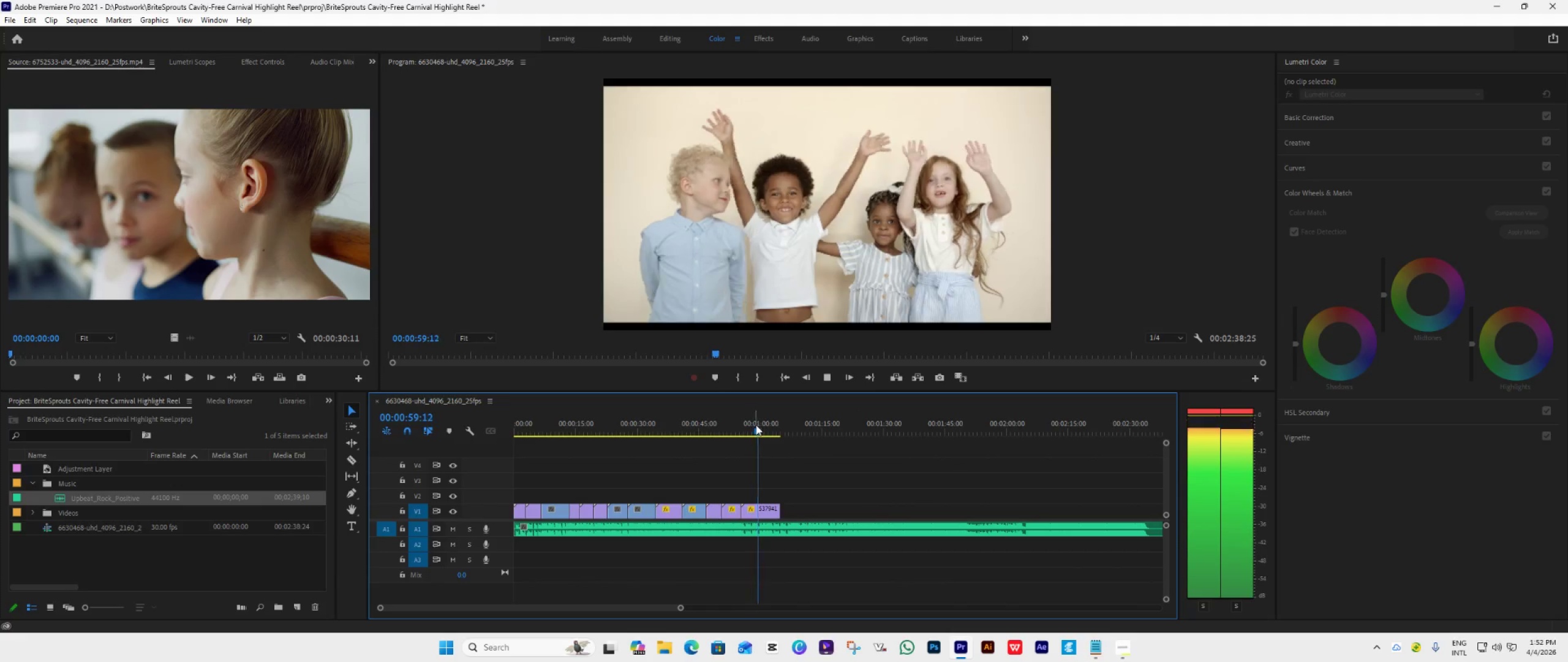 
left_click_drag(start_coordinate=[755, 427], to_coordinate=[712, 441])
 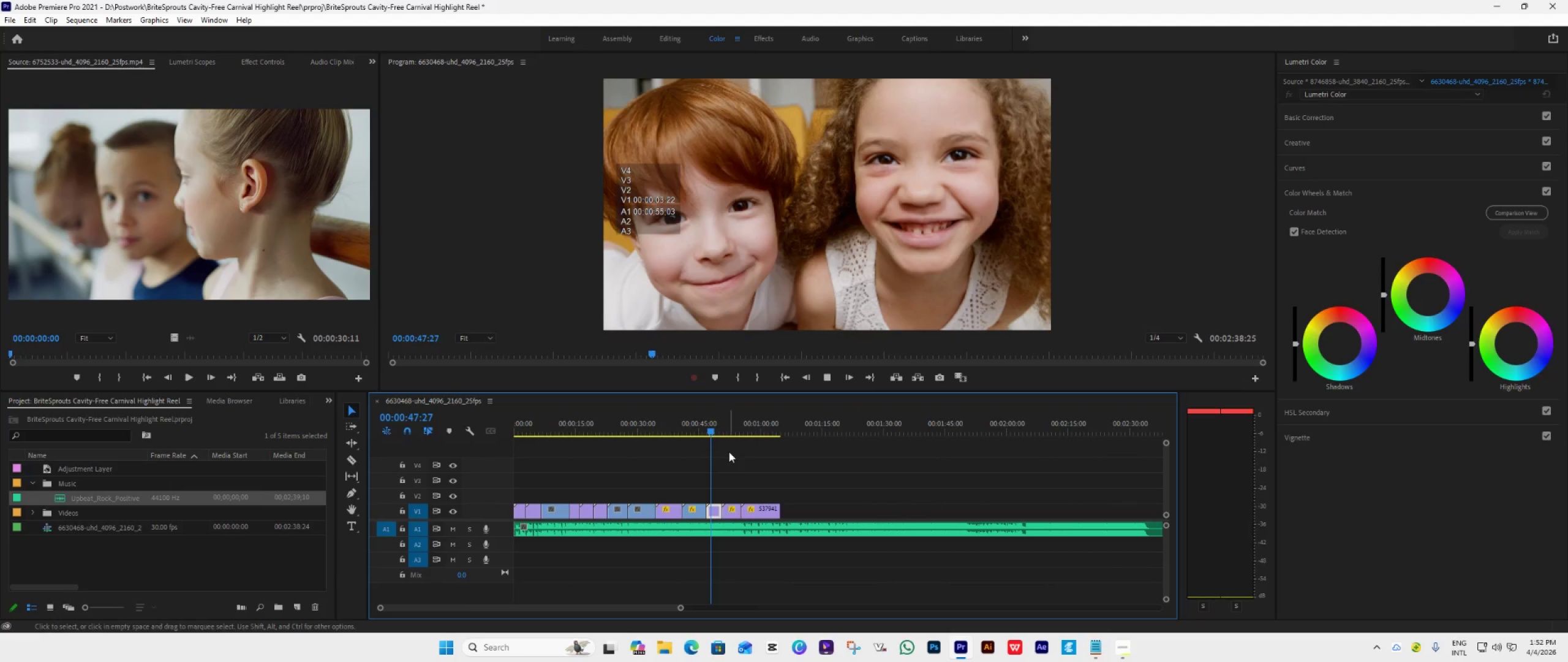 
key(Space)
 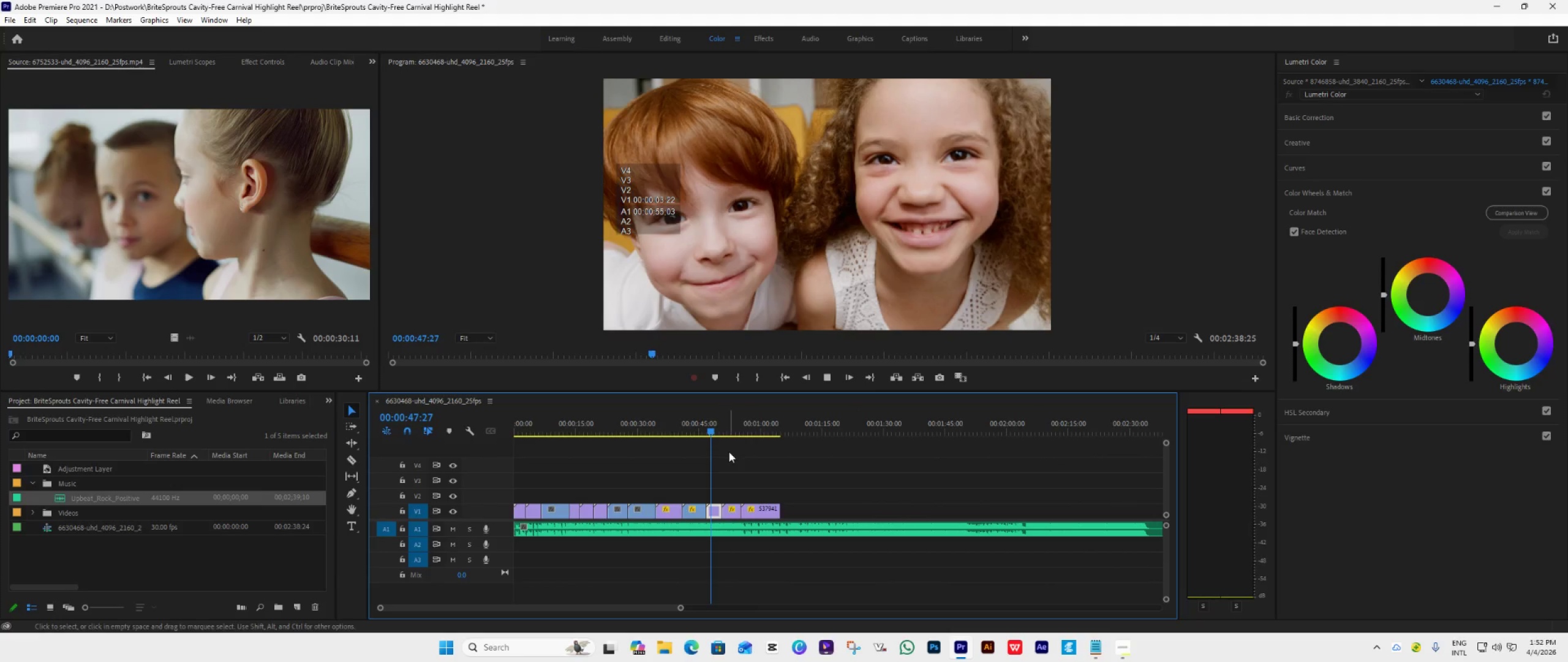 
key(Space)
 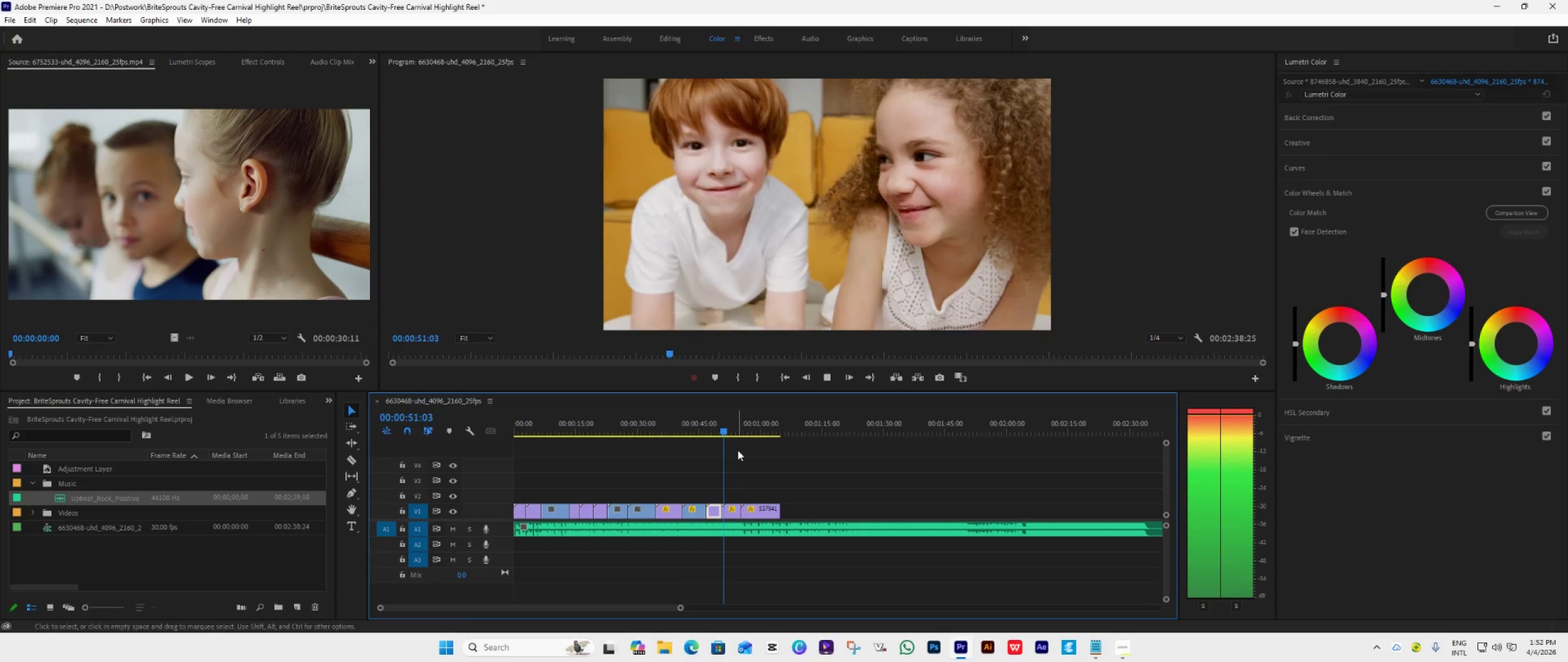 
wait(8.31)
 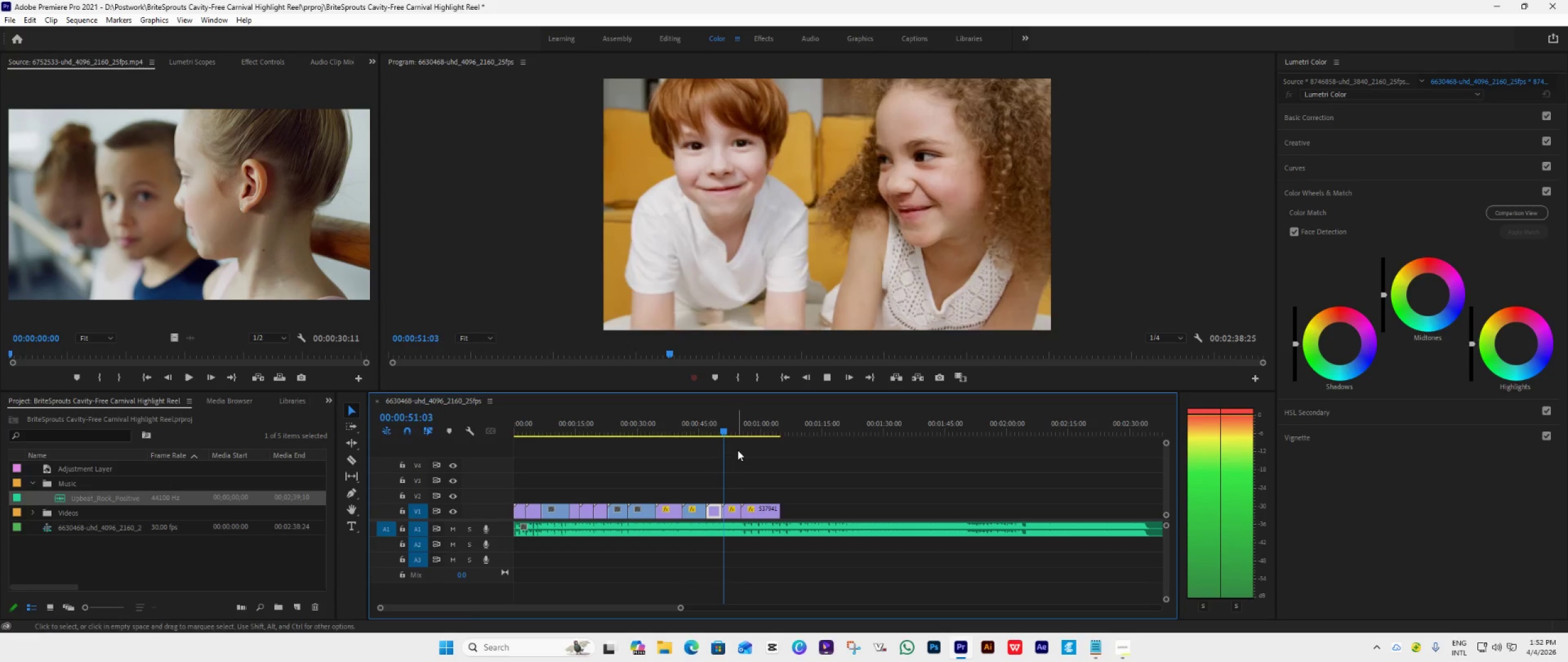 
key(Space)
 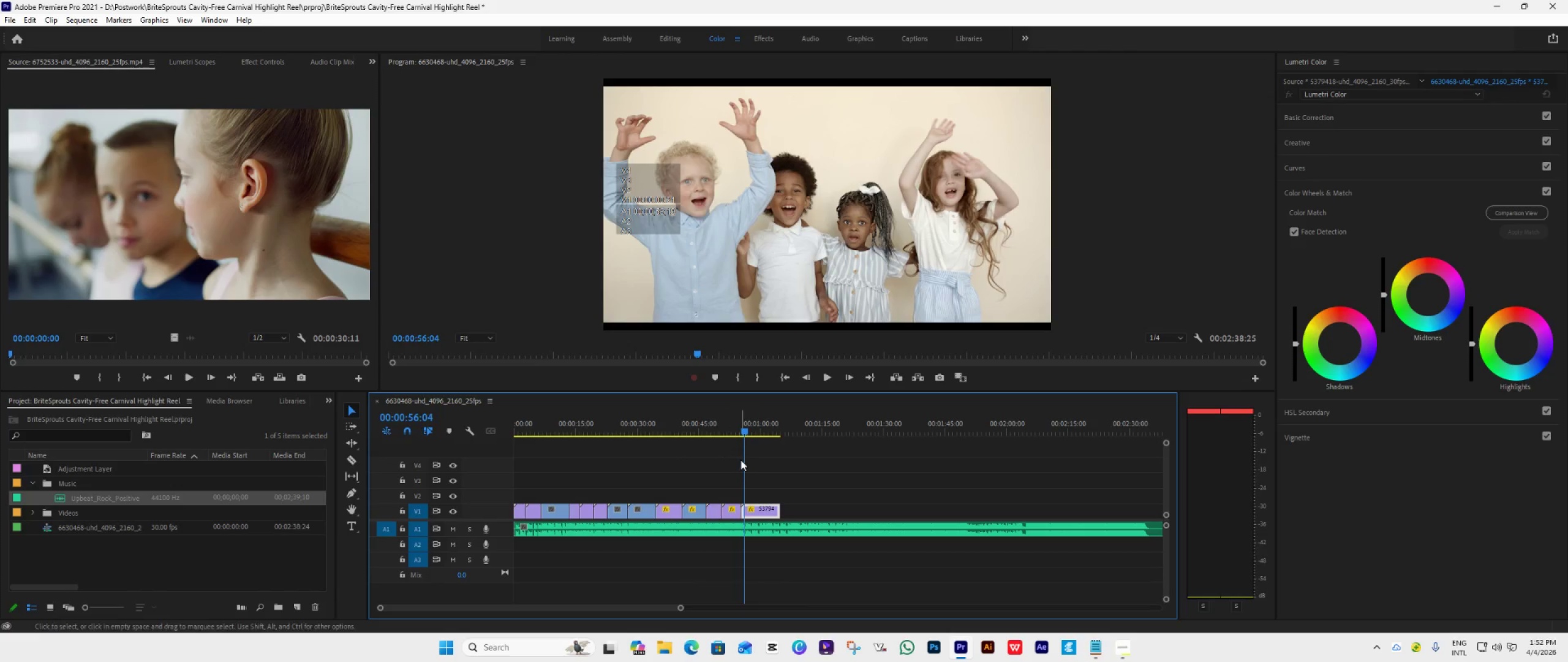 
hold_key(key=AltLeft, duration=1.19)
scroll: coordinate [747, 466], scroll_direction: up, amount: 20.0
 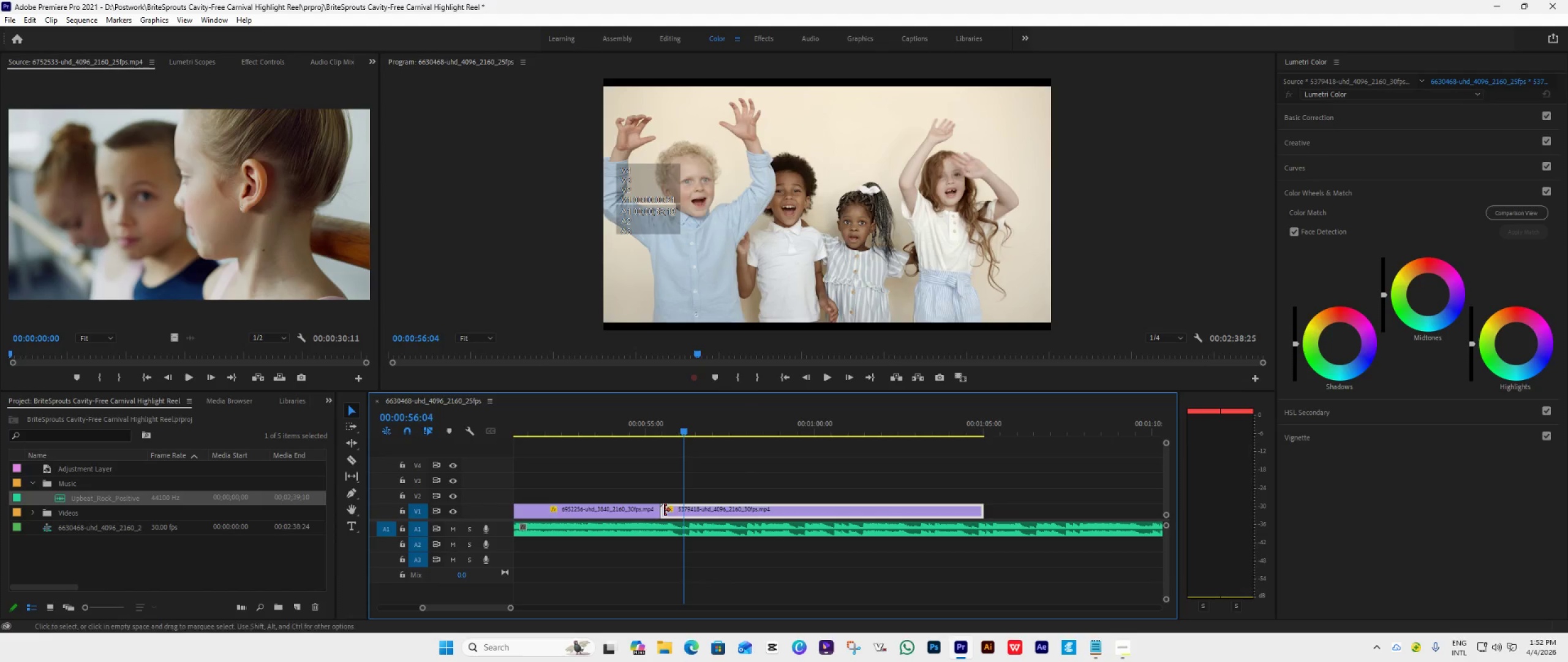 
left_click_drag(start_coordinate=[660, 510], to_coordinate=[667, 526])
 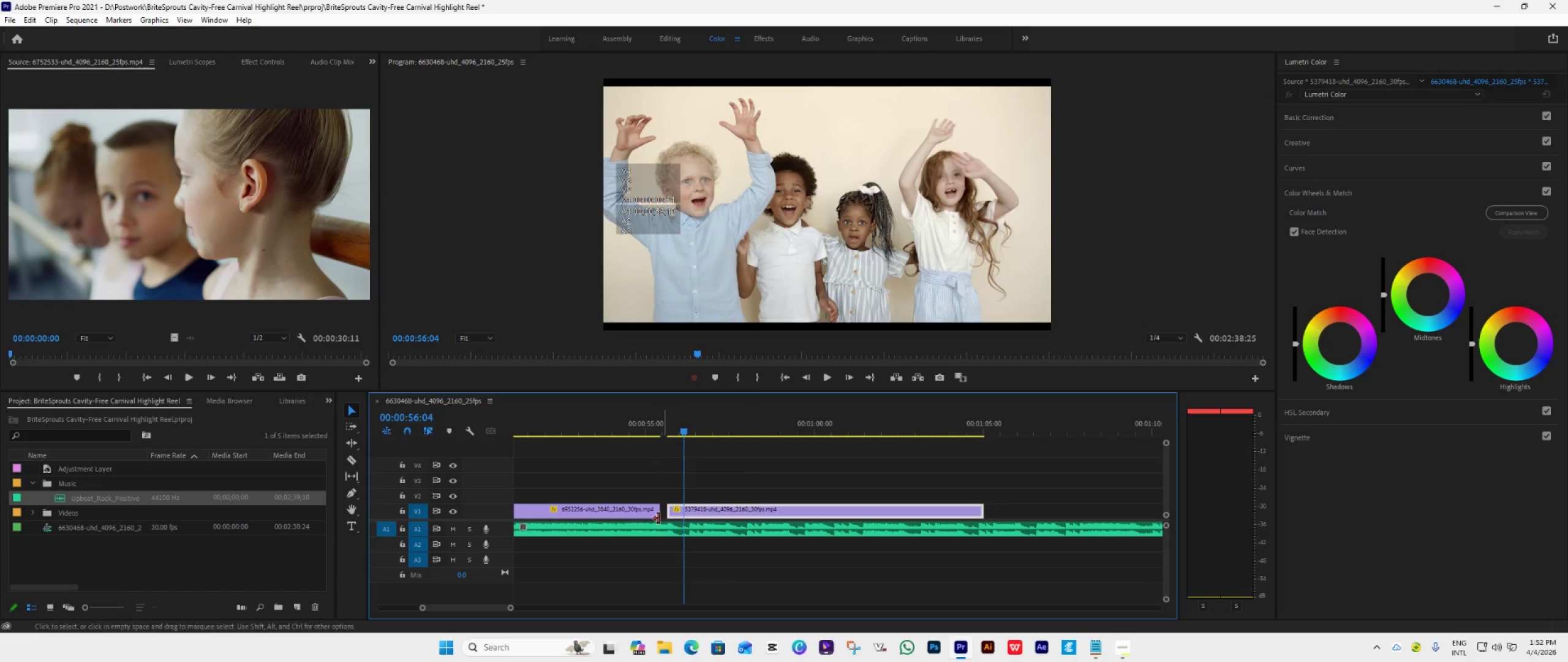 
left_click_drag(start_coordinate=[658, 513], to_coordinate=[663, 514])
 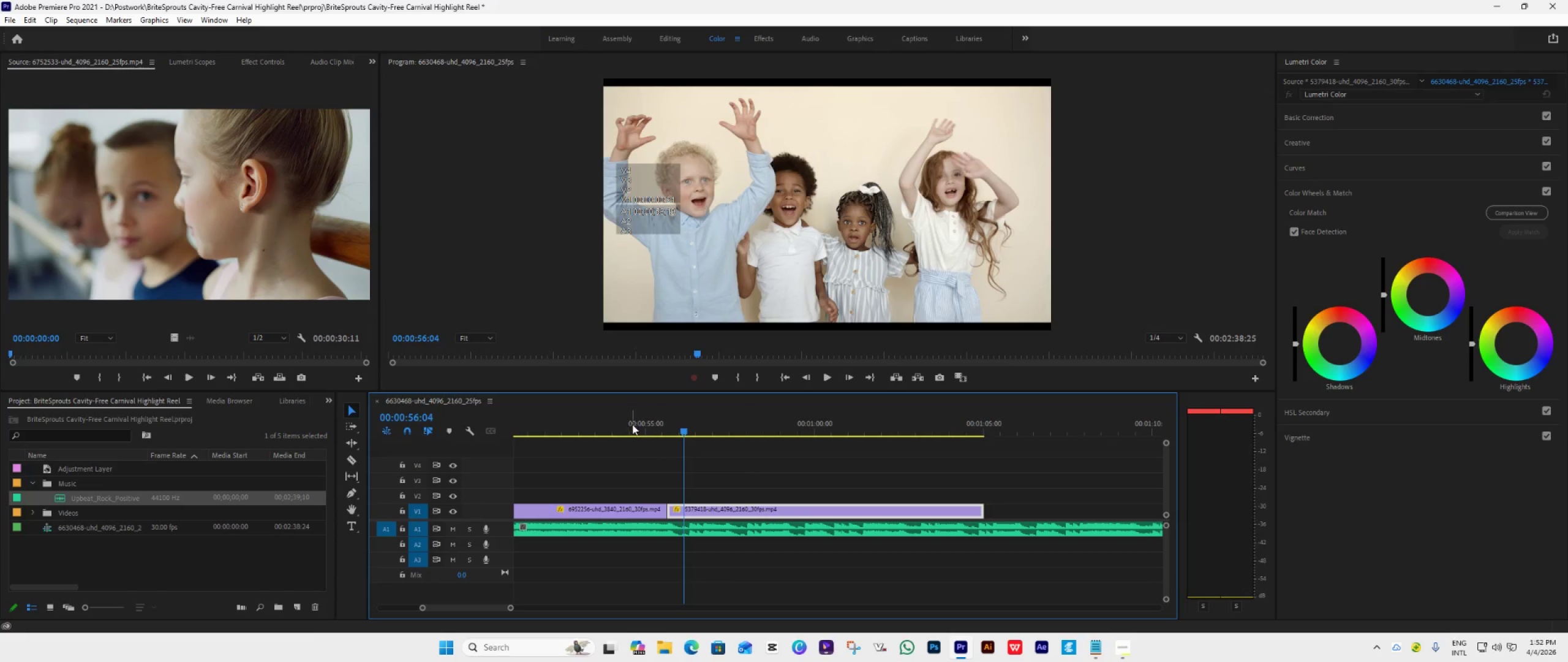 
left_click([632, 424])
 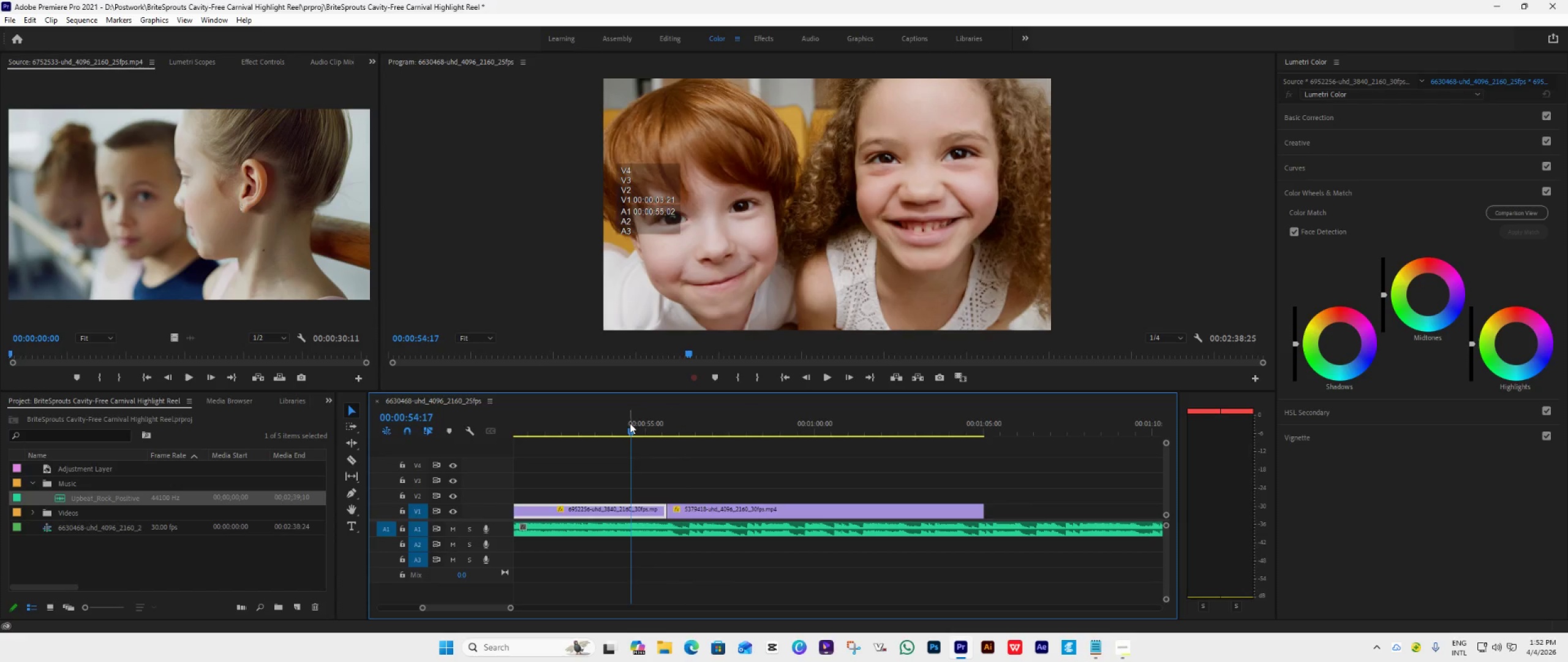 
key(Space)
 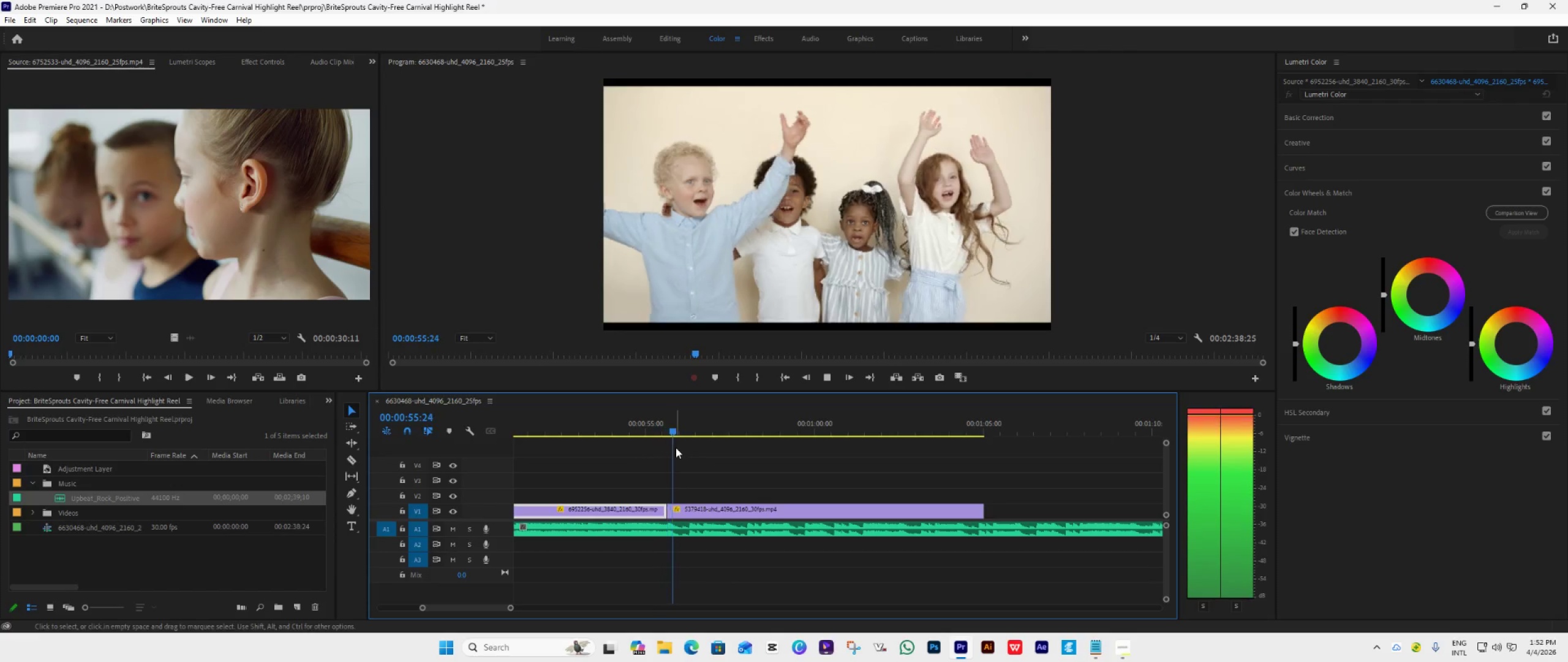 
key(Space)
 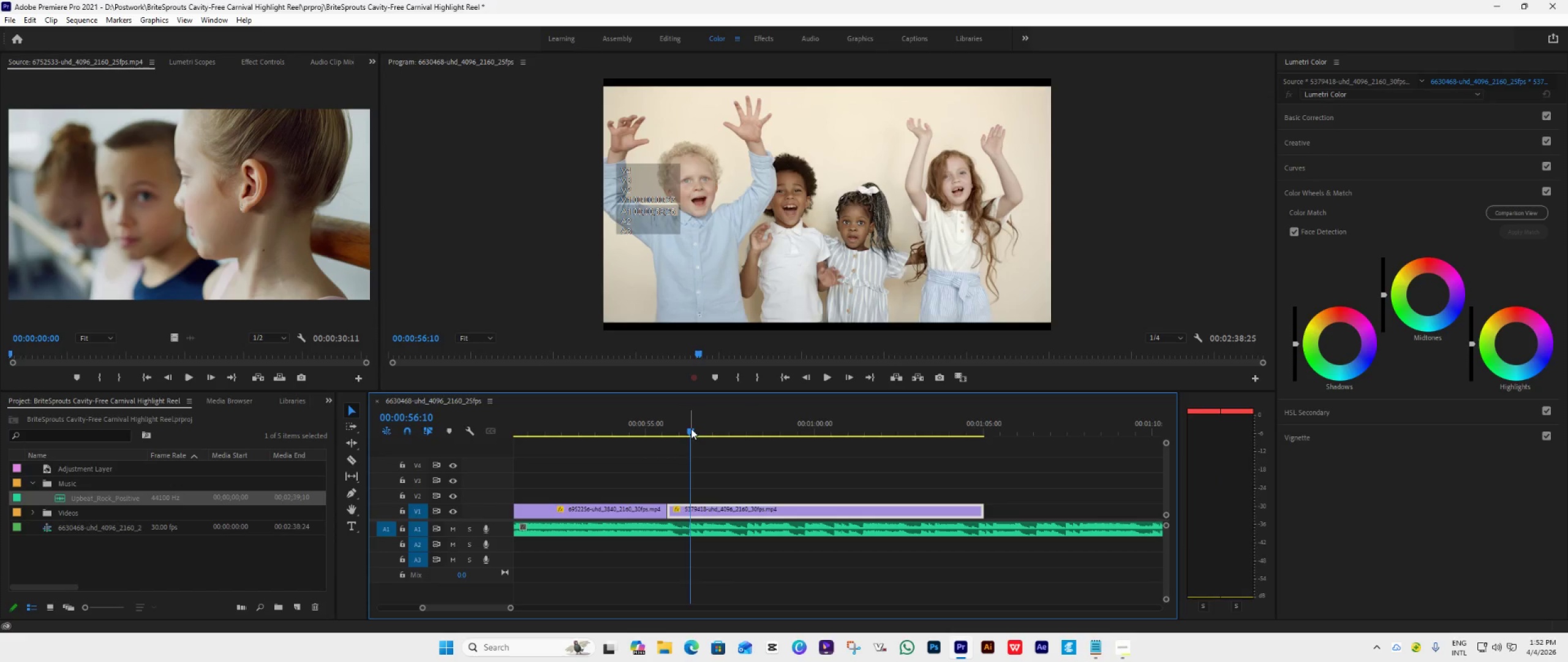 
left_click_drag(start_coordinate=[691, 427], to_coordinate=[650, 436])
 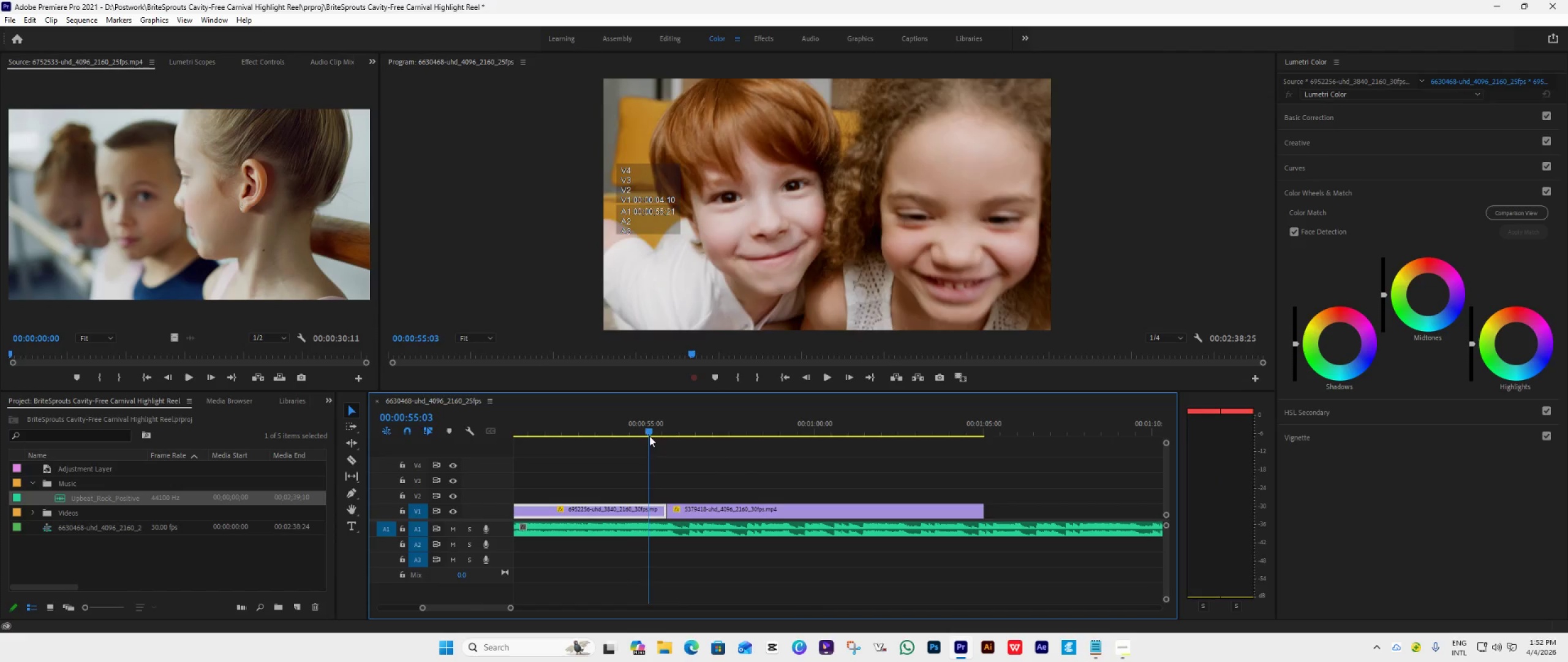 
key(Space)
 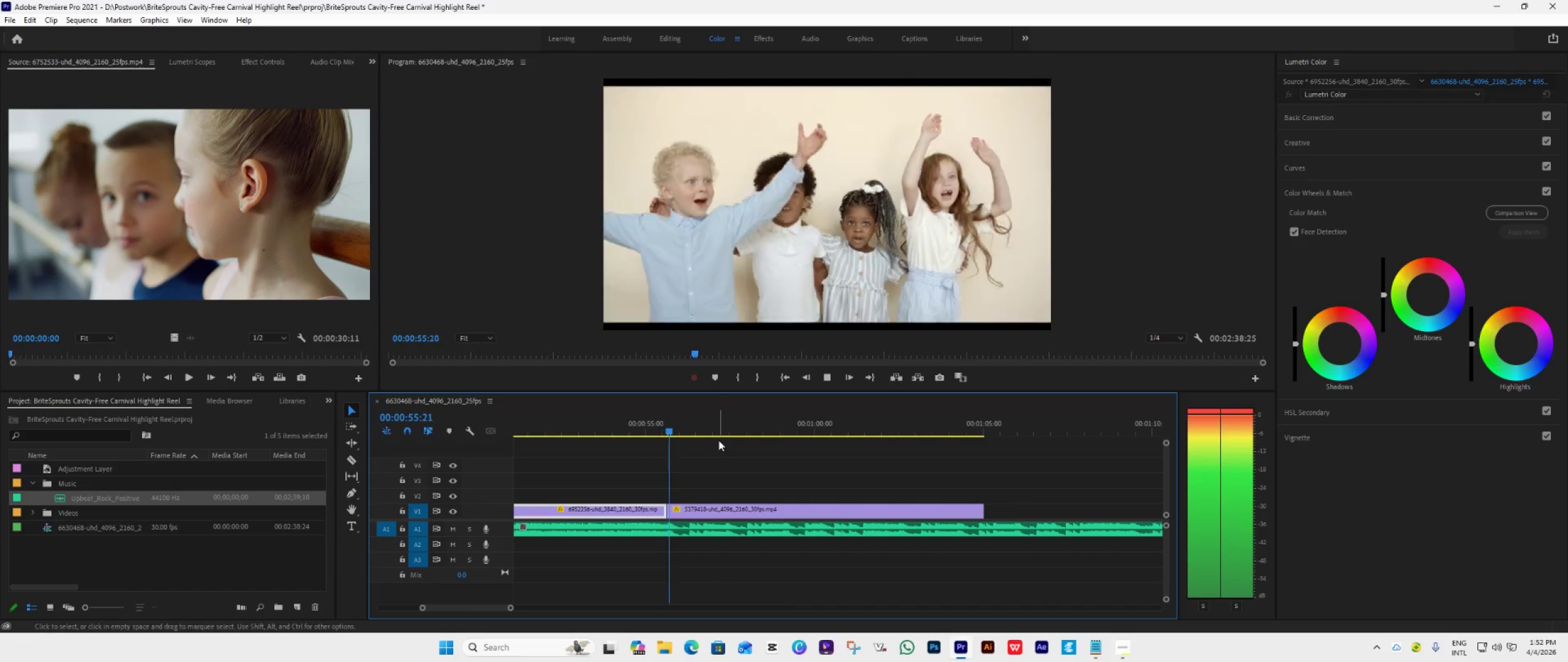 
key(Space)
 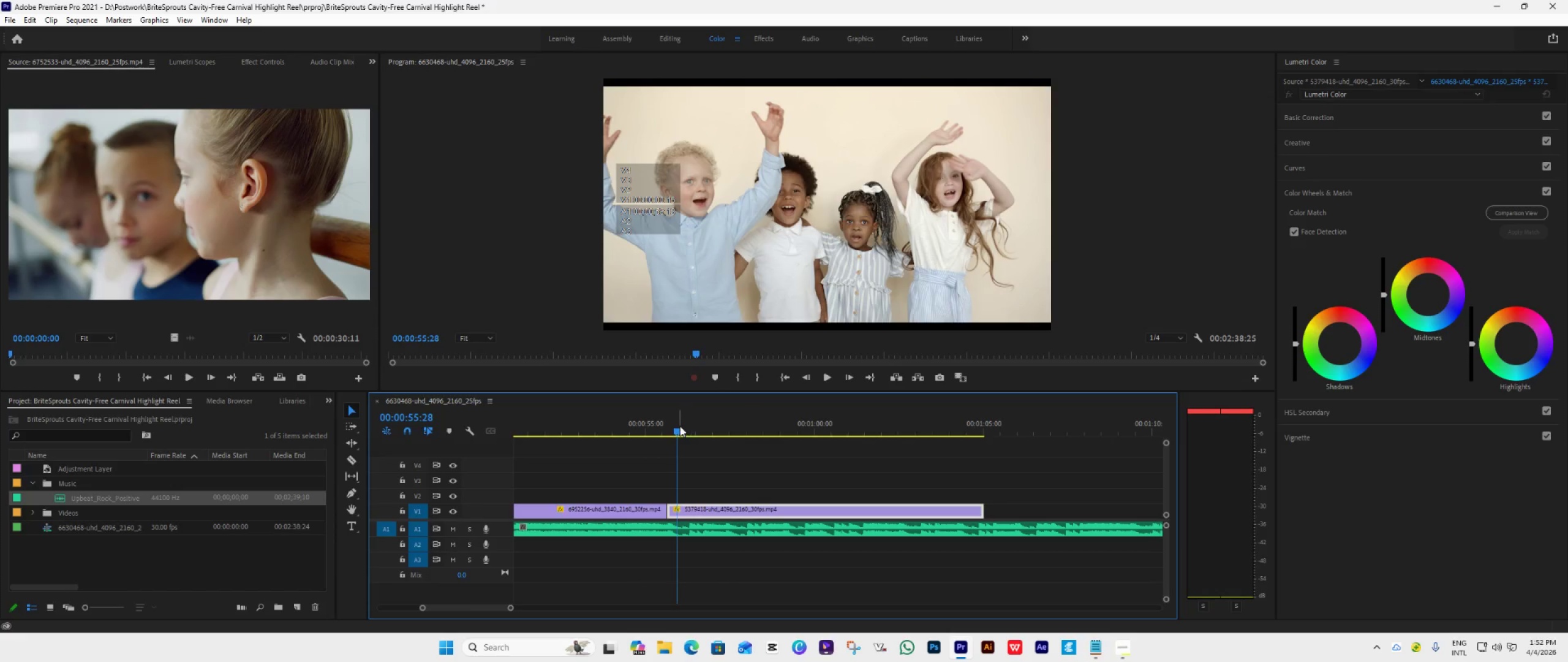 
left_click_drag(start_coordinate=[679, 426], to_coordinate=[605, 445])
 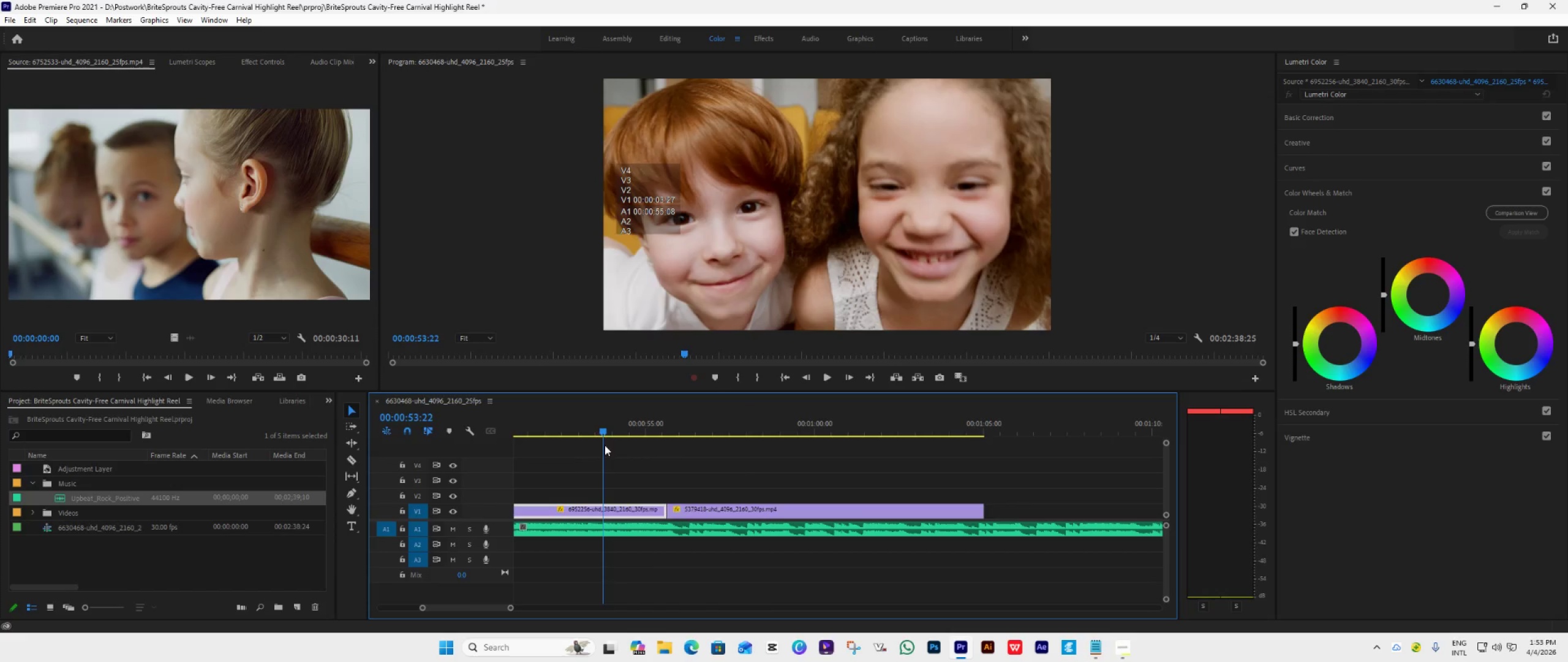 
key(Space)
 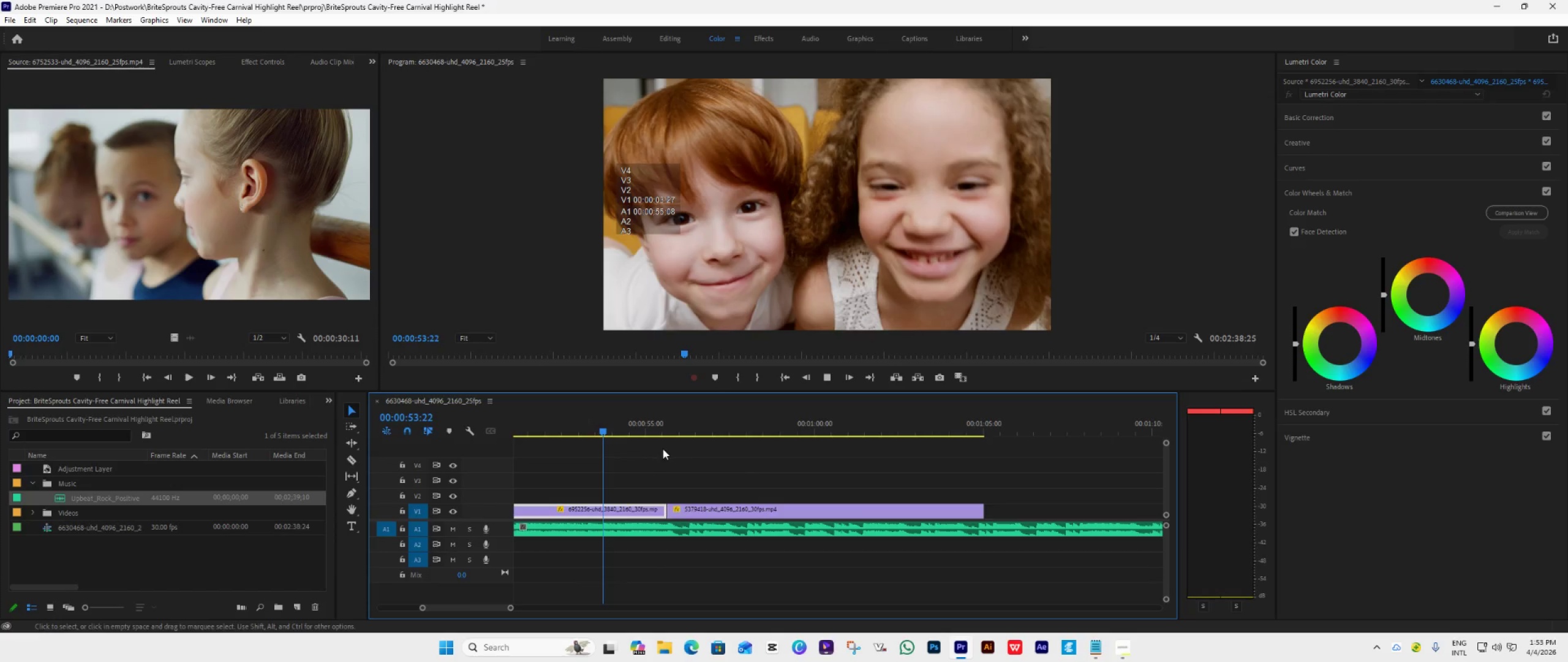 
key(Space)
 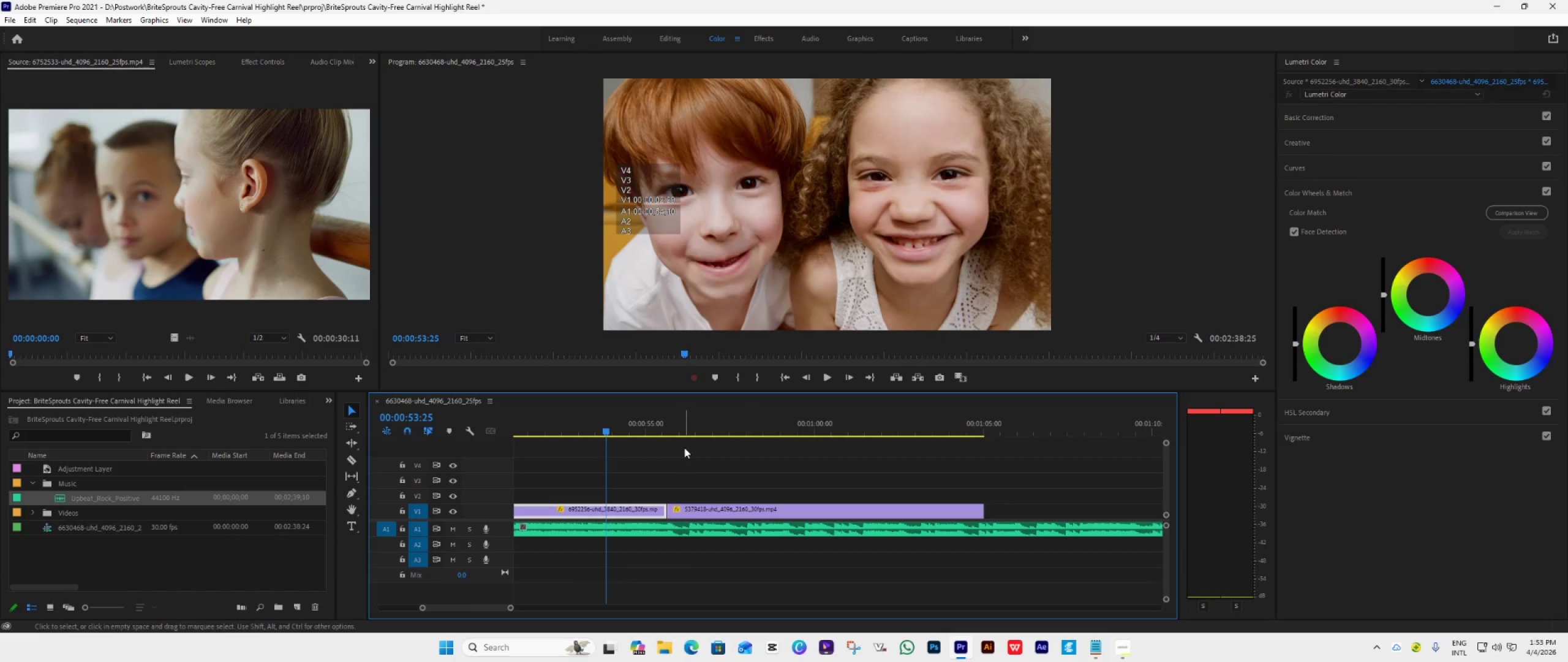 
key(Space)
 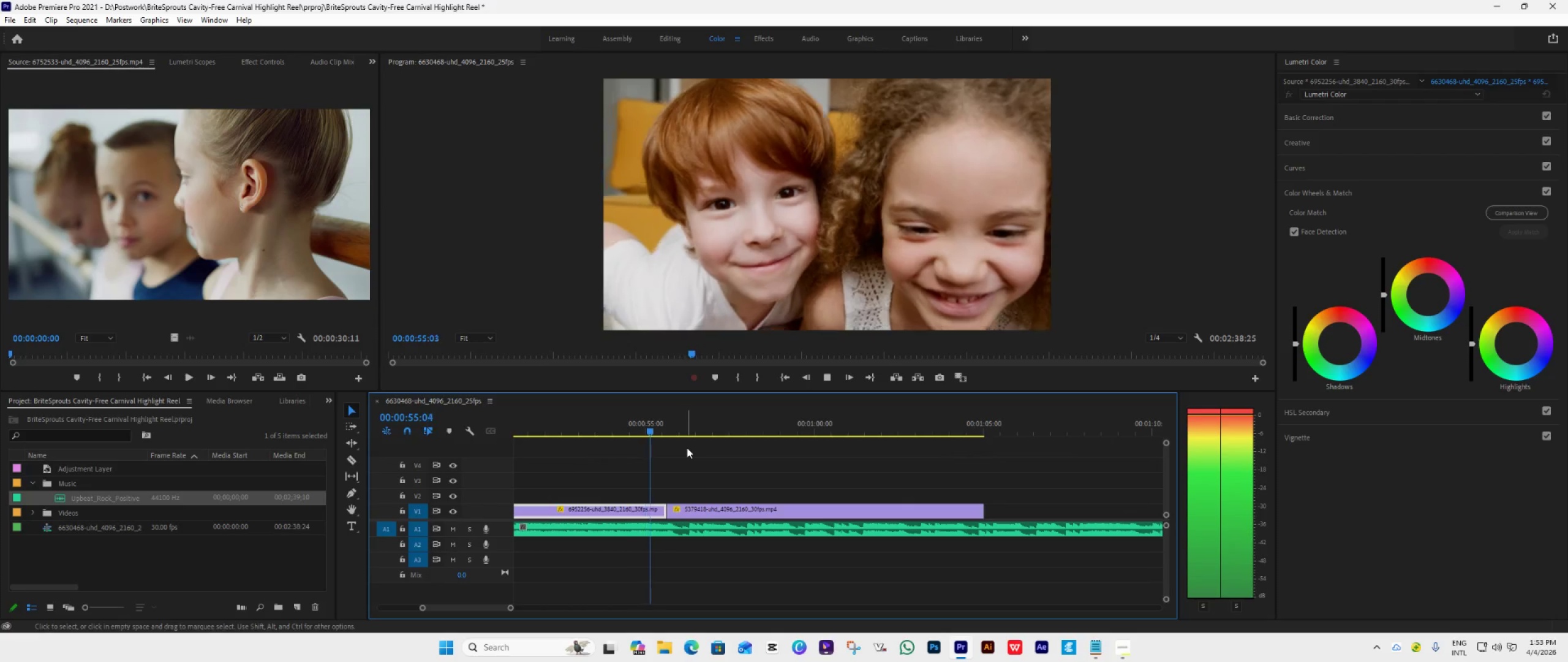 
key(Space)
 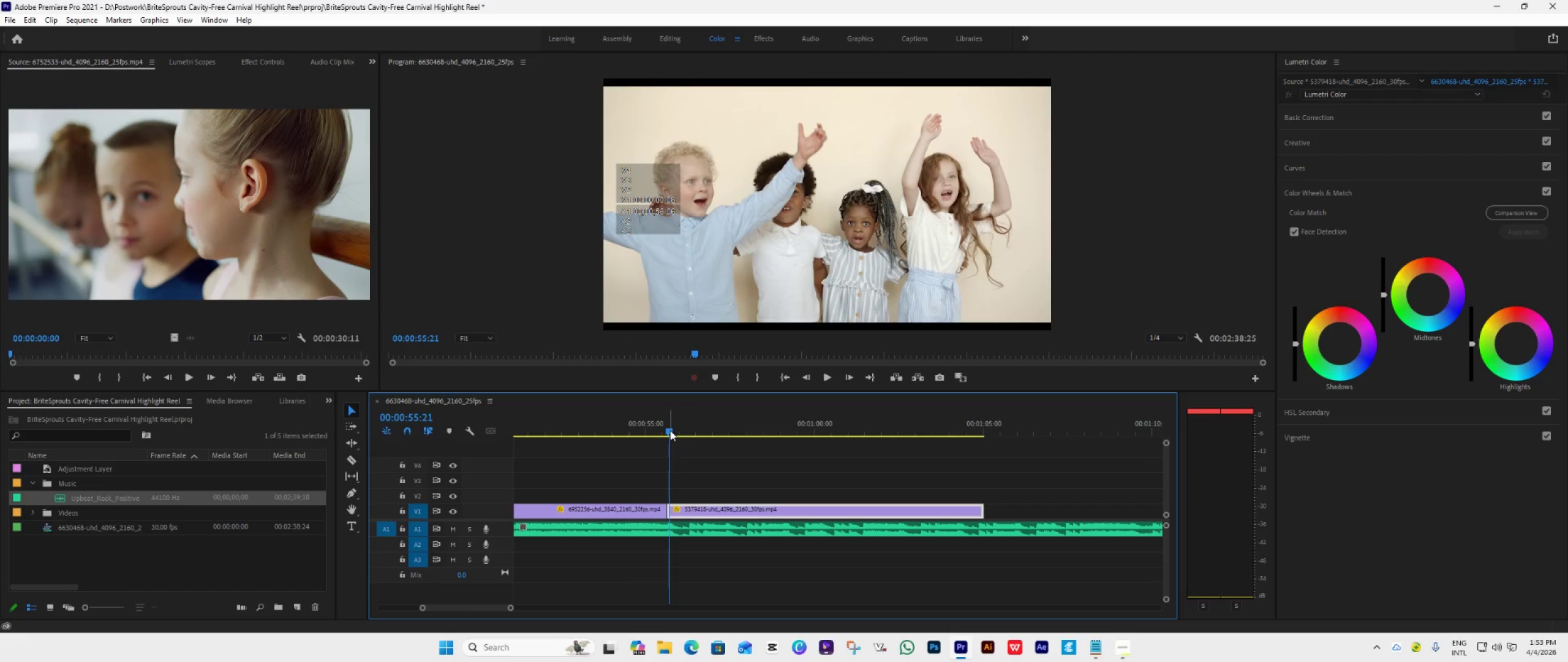 
left_click_drag(start_coordinate=[670, 430], to_coordinate=[654, 438])
 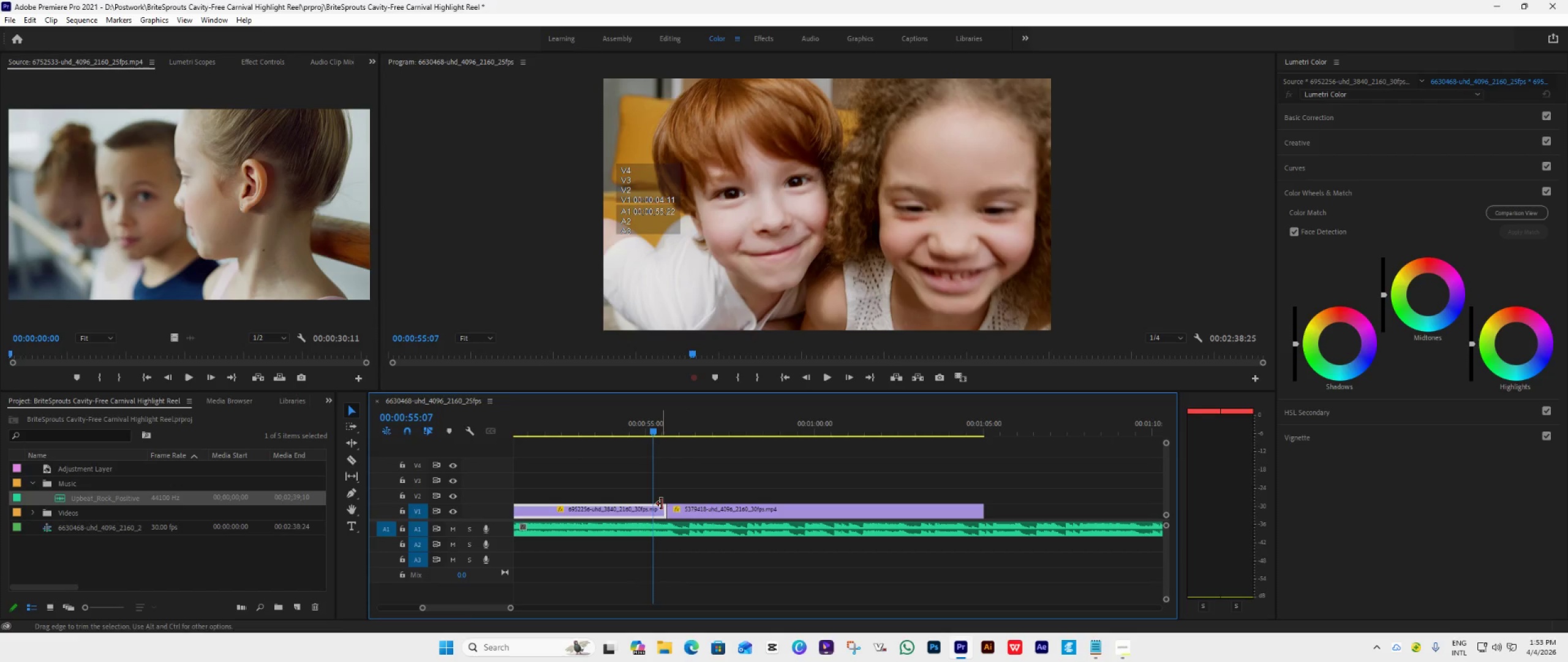 
left_click_drag(start_coordinate=[662, 505], to_coordinate=[650, 517])
 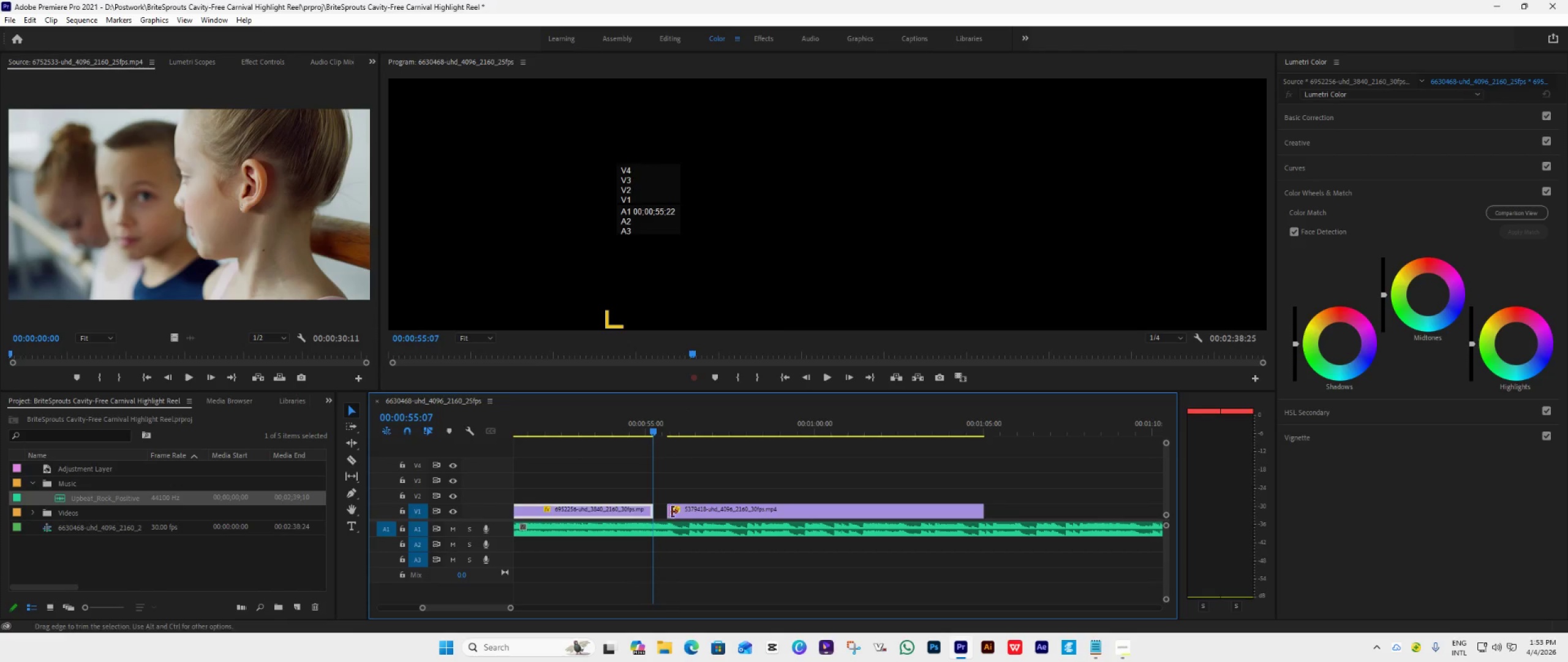 
left_click_drag(start_coordinate=[673, 512], to_coordinate=[662, 514])
 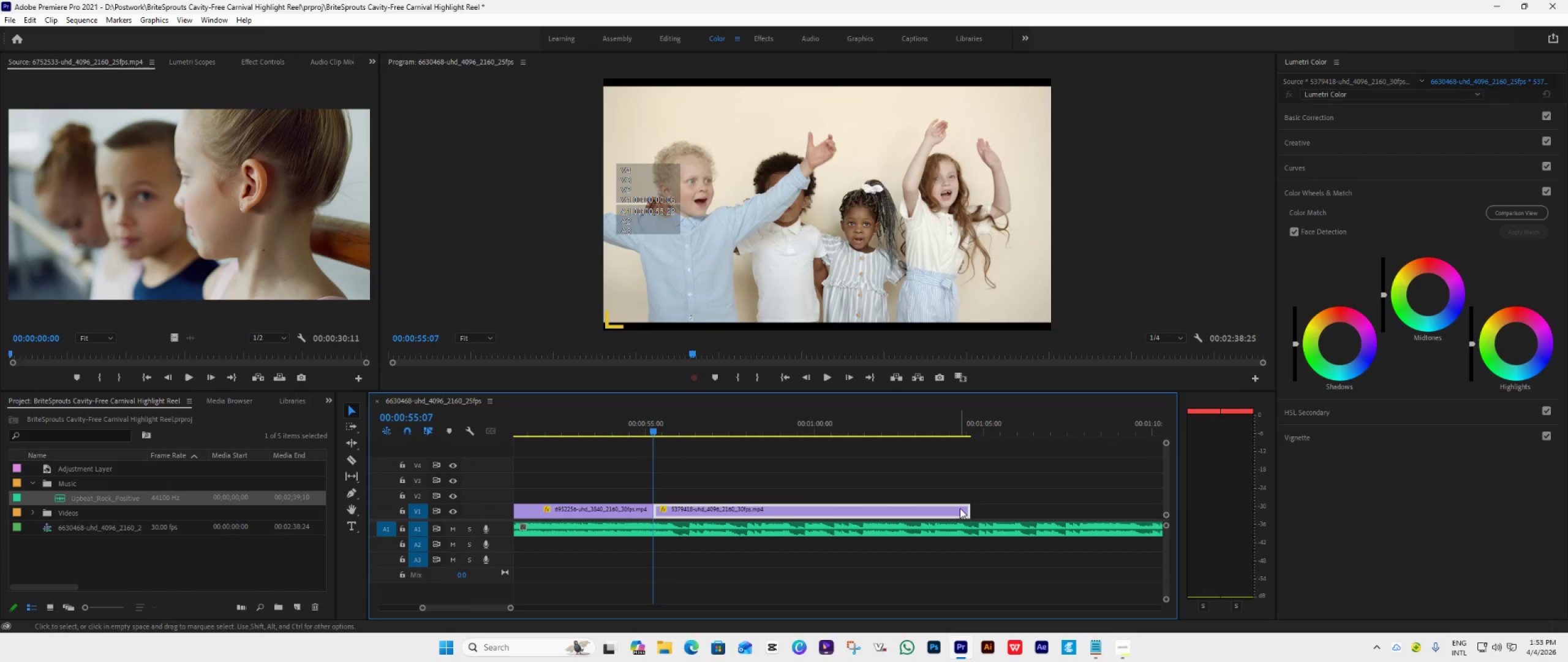 
left_click_drag(start_coordinate=[965, 509], to_coordinate=[828, 544])
 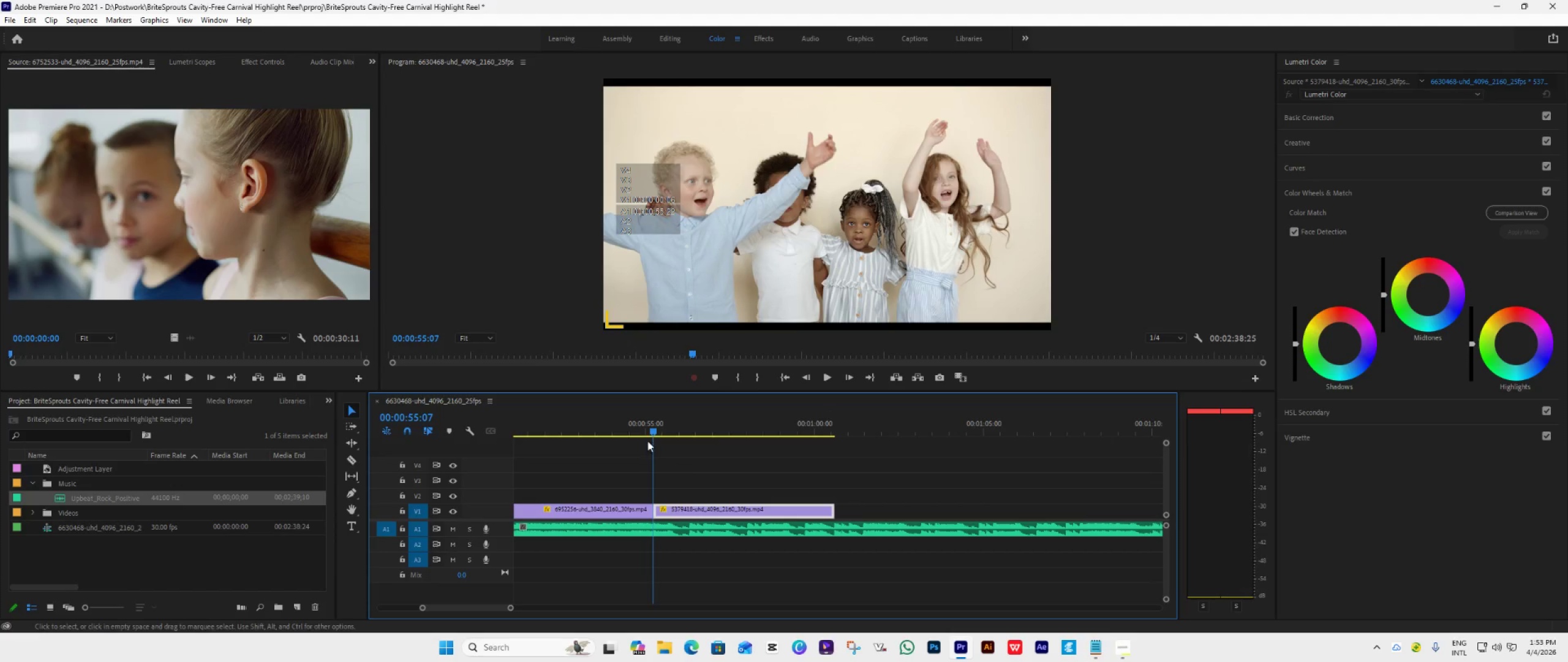 
left_click([614, 427])
 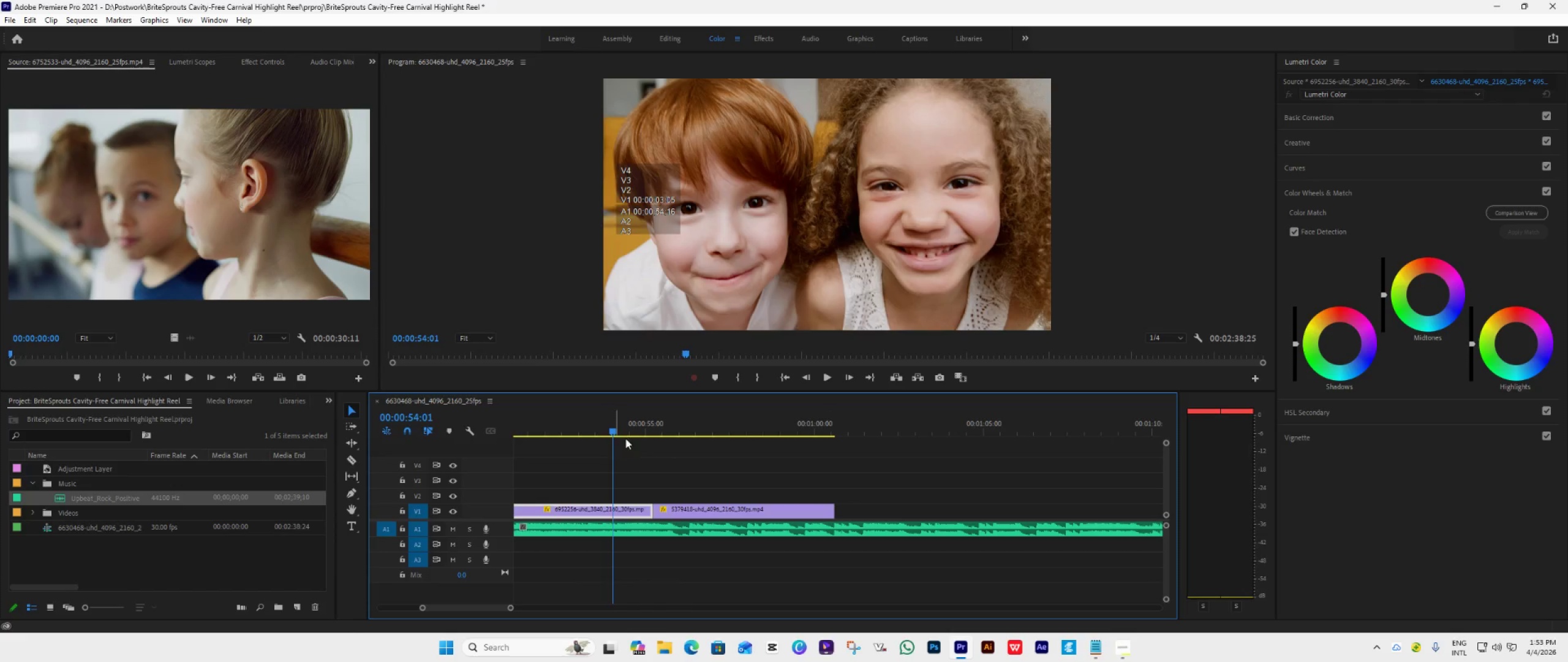 
key(Space)
 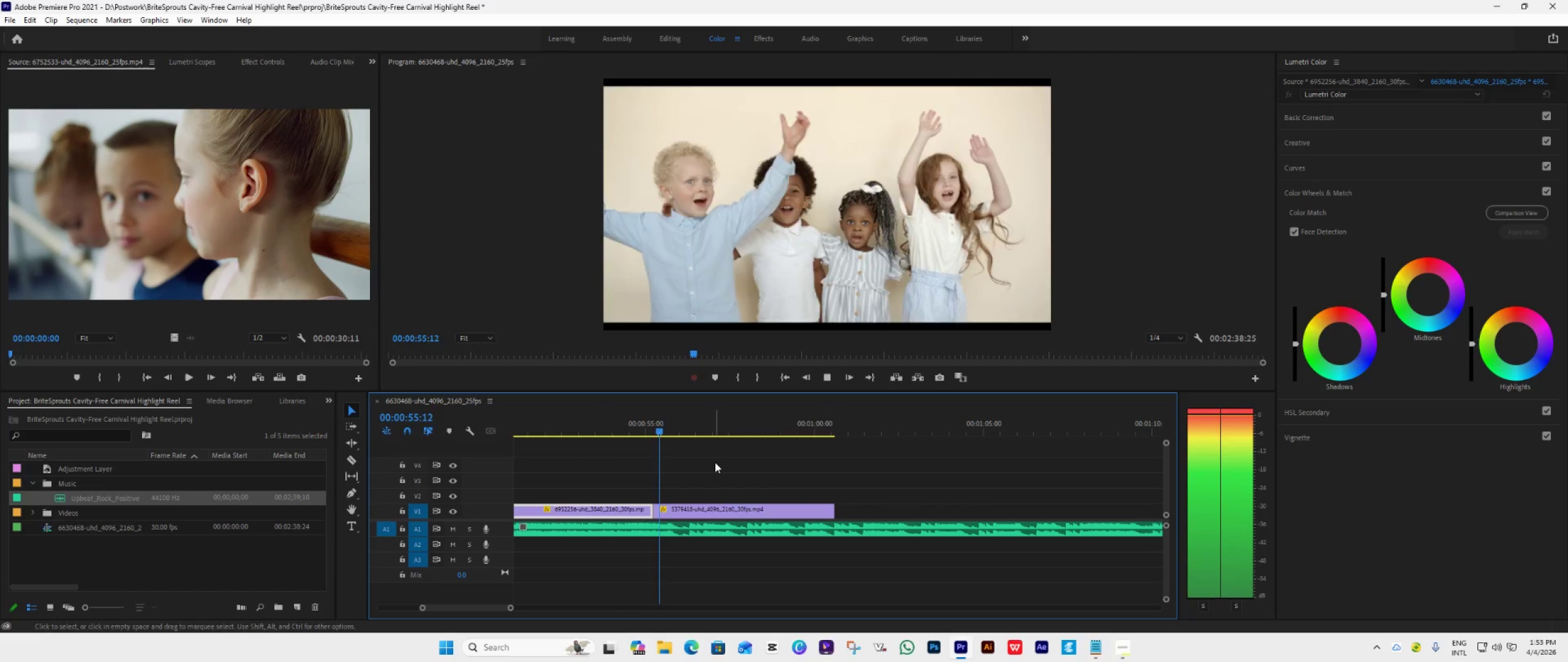 
key(Space)
 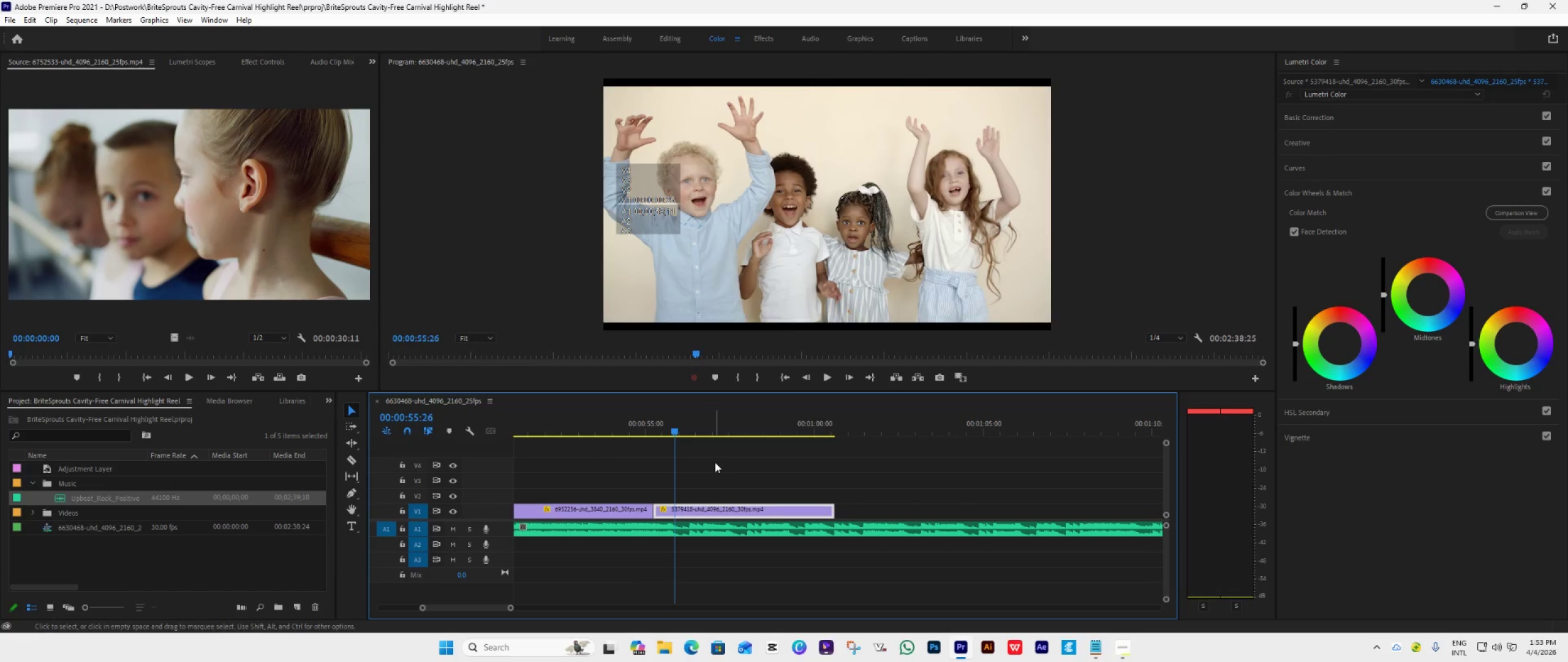 
hold_key(key=AltLeft, duration=1.5)
hold_key(key=AltLeft, duration=0.82)
scroll: coordinate [703, 486], scroll_direction: down, amount: 26.0
 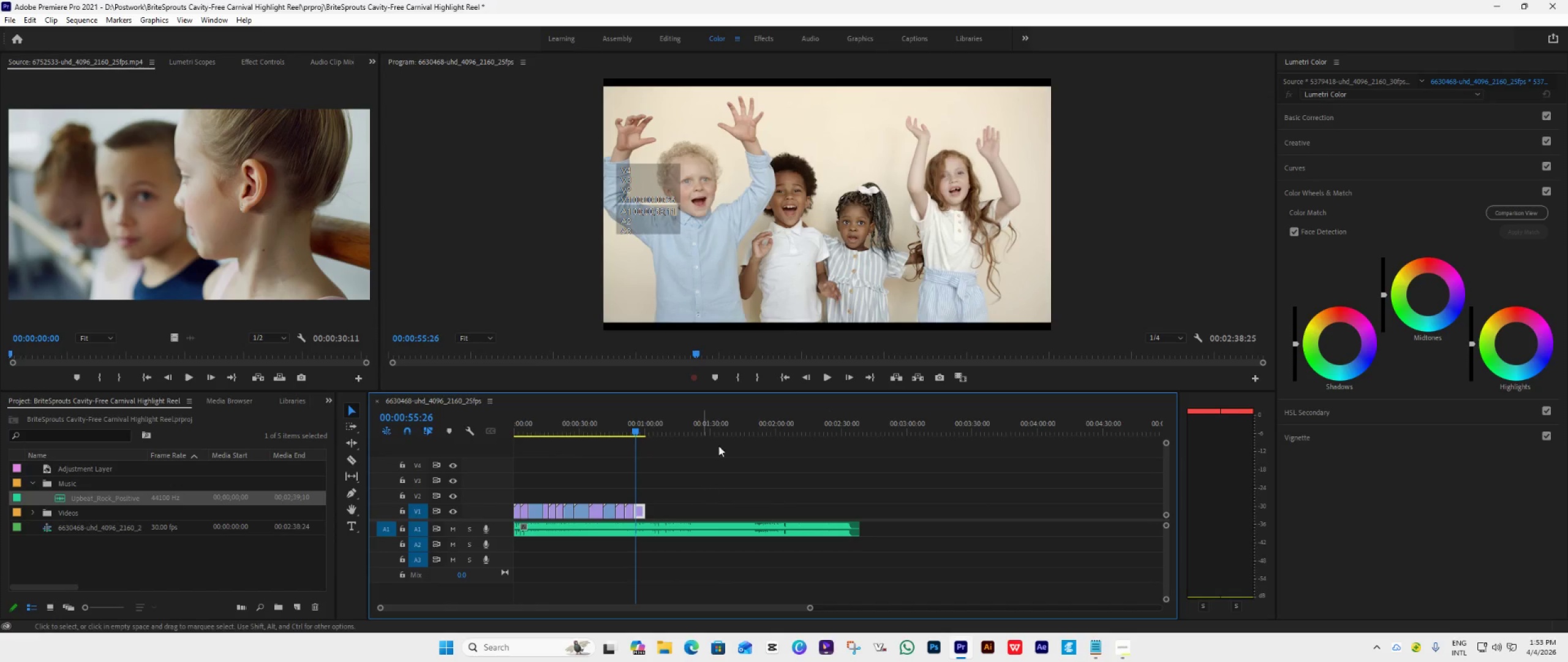 
left_click([780, 376])
 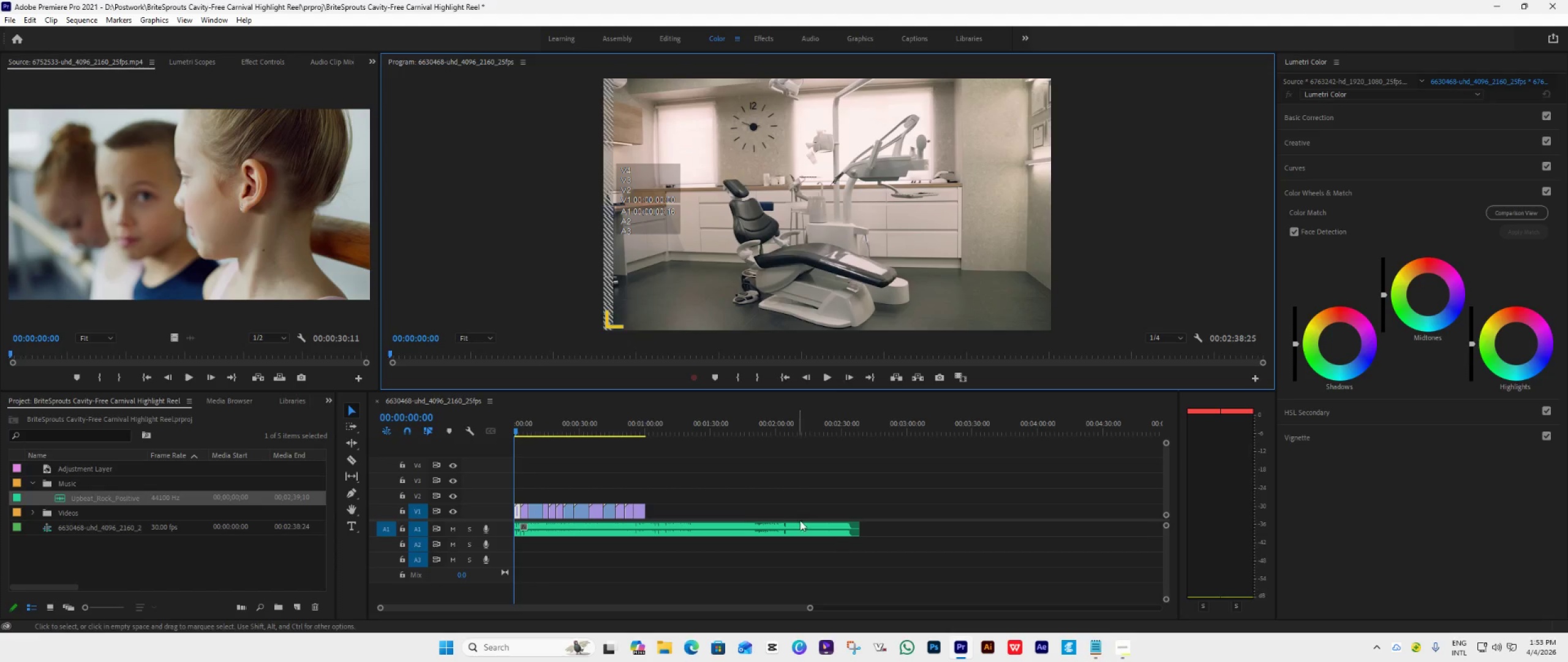 
left_click_drag(start_coordinate=[860, 530], to_coordinate=[647, 547])
 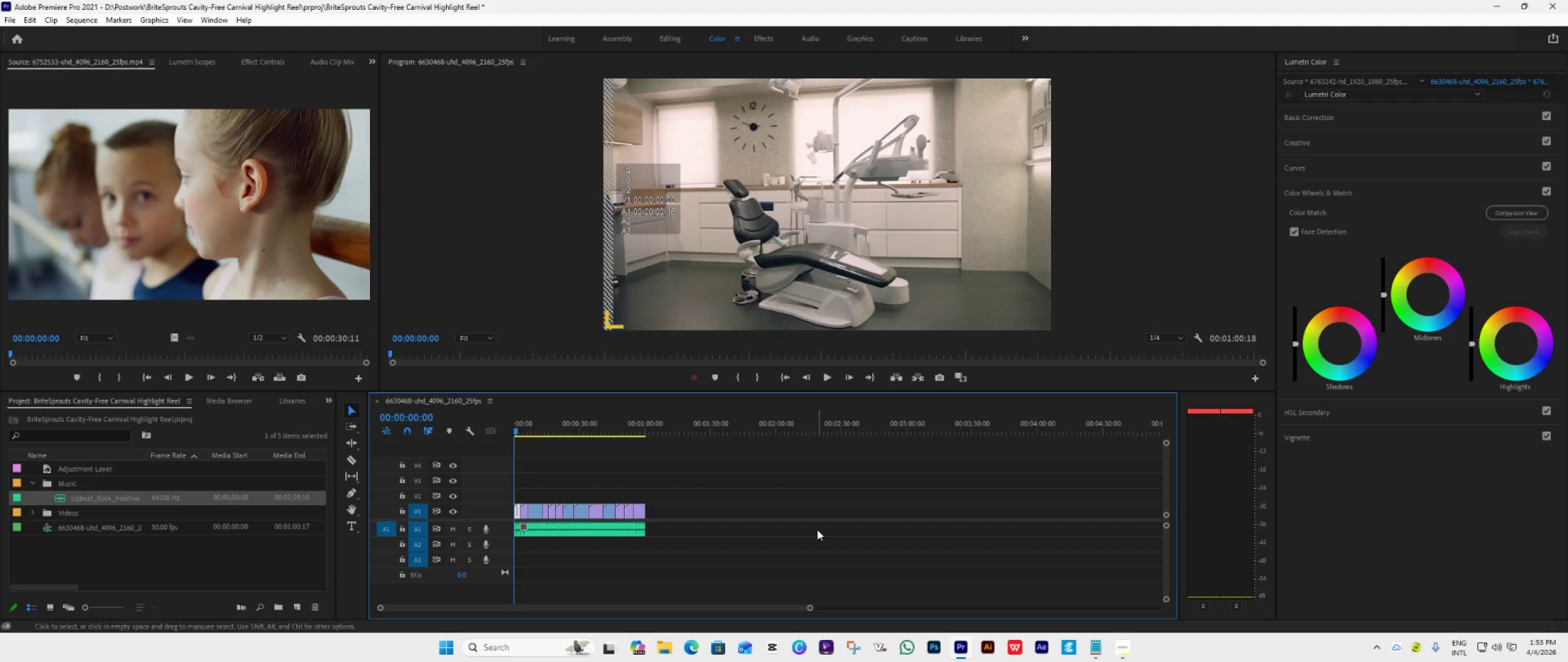 
wait(23.3)
 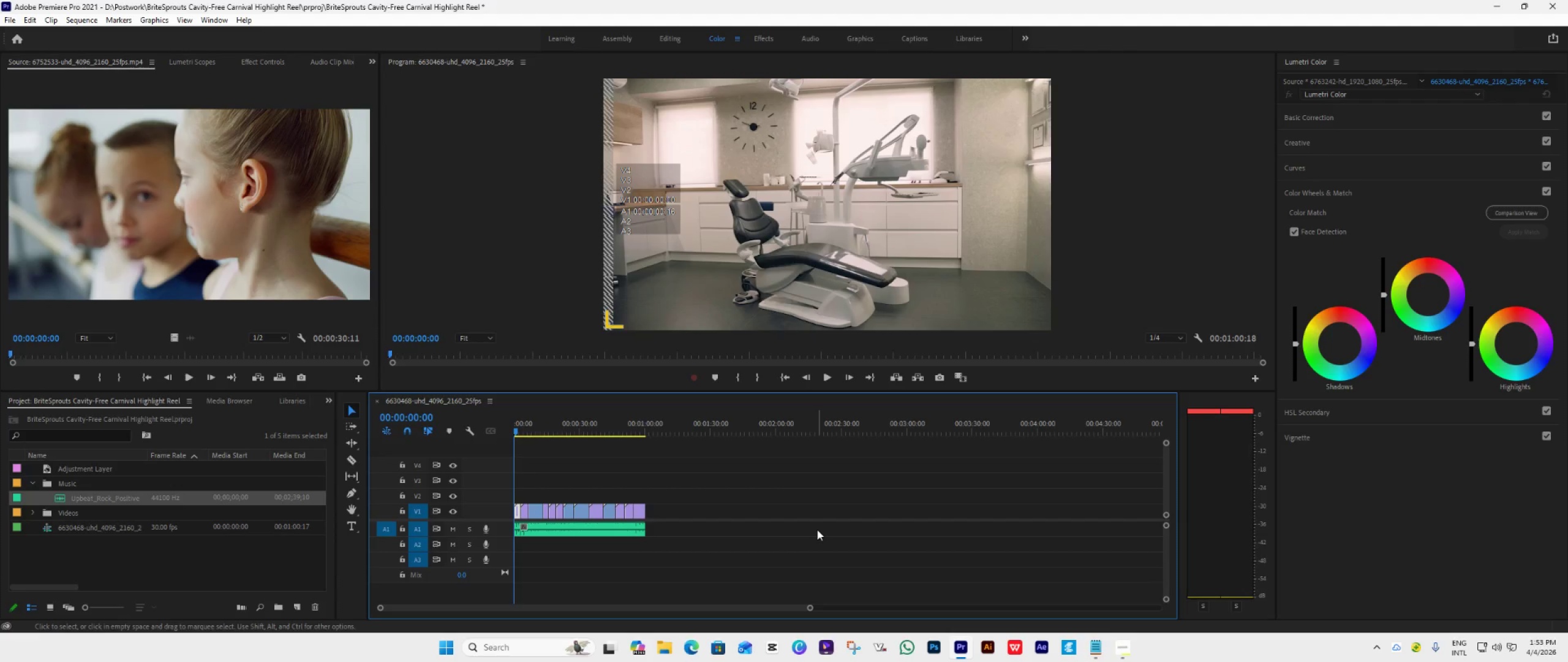 
key(Space)
 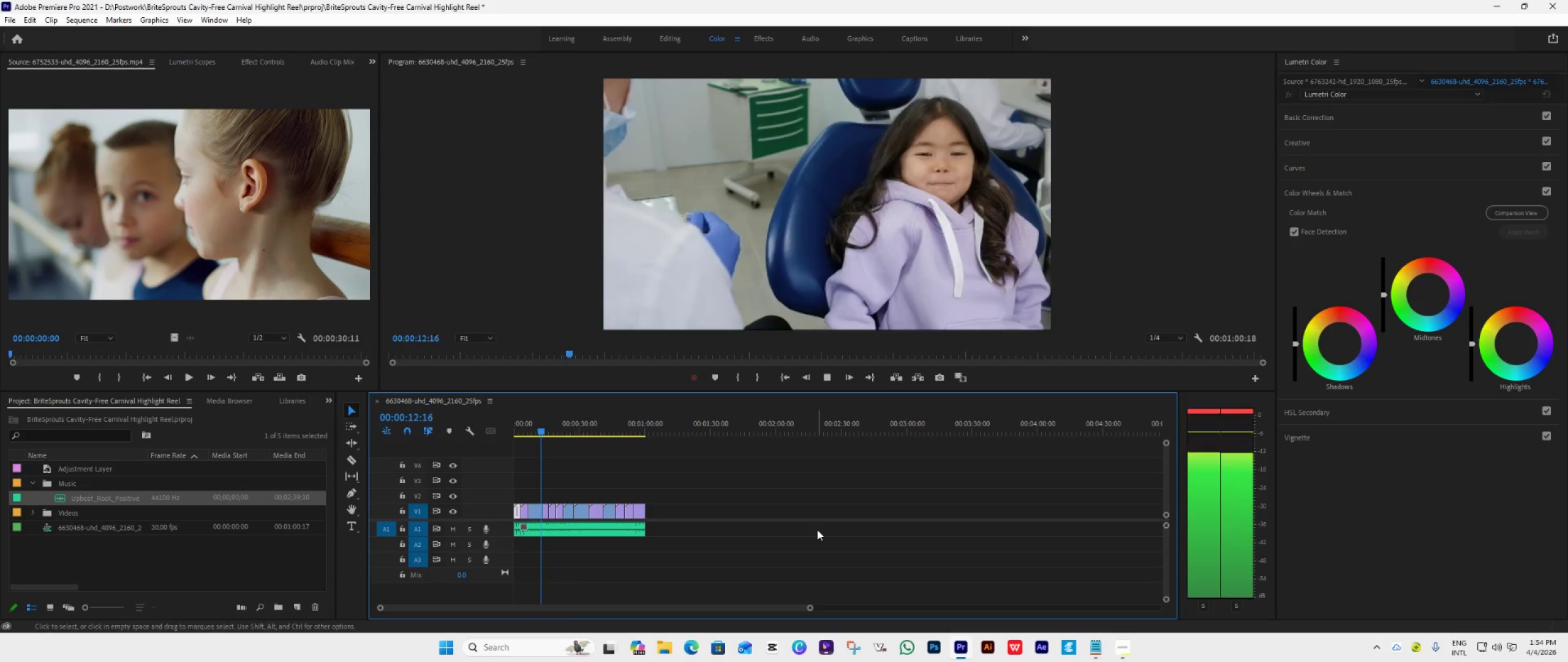 
wait(17.62)
 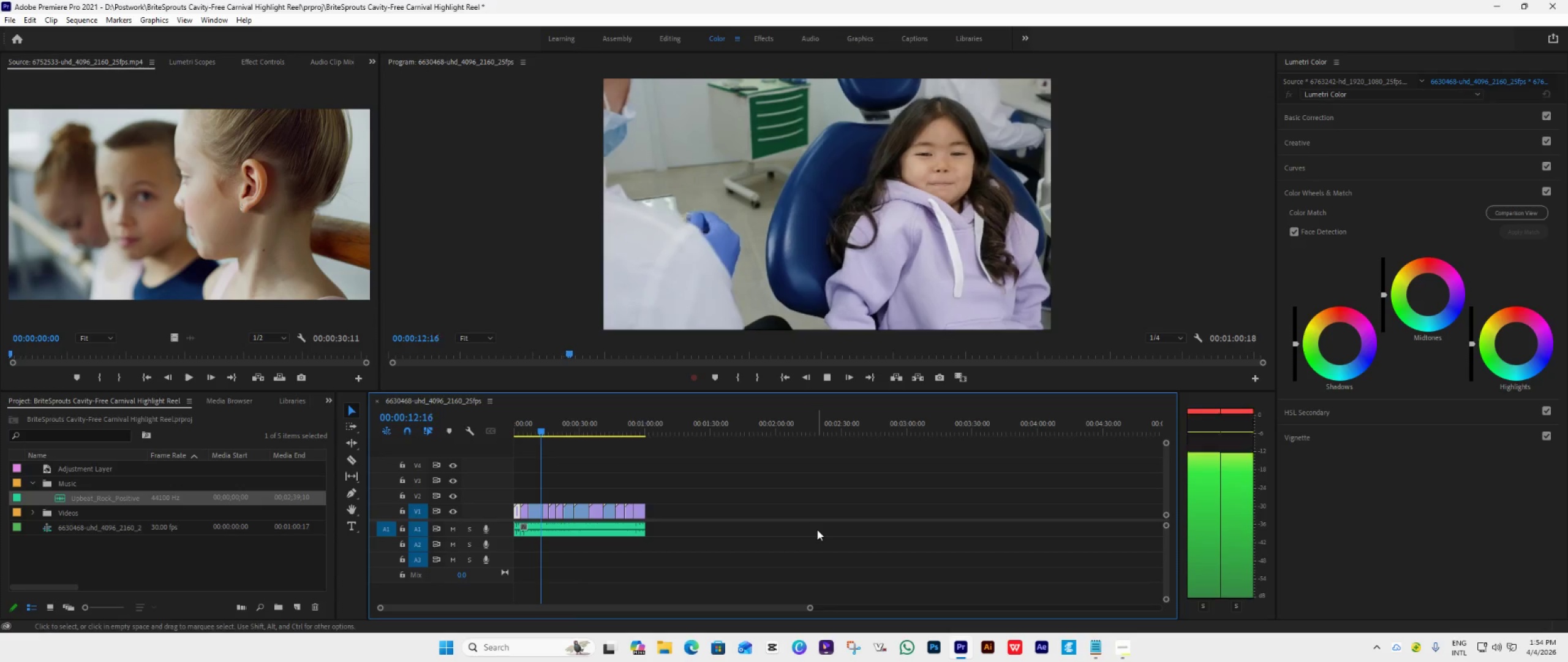 
key(Space)
 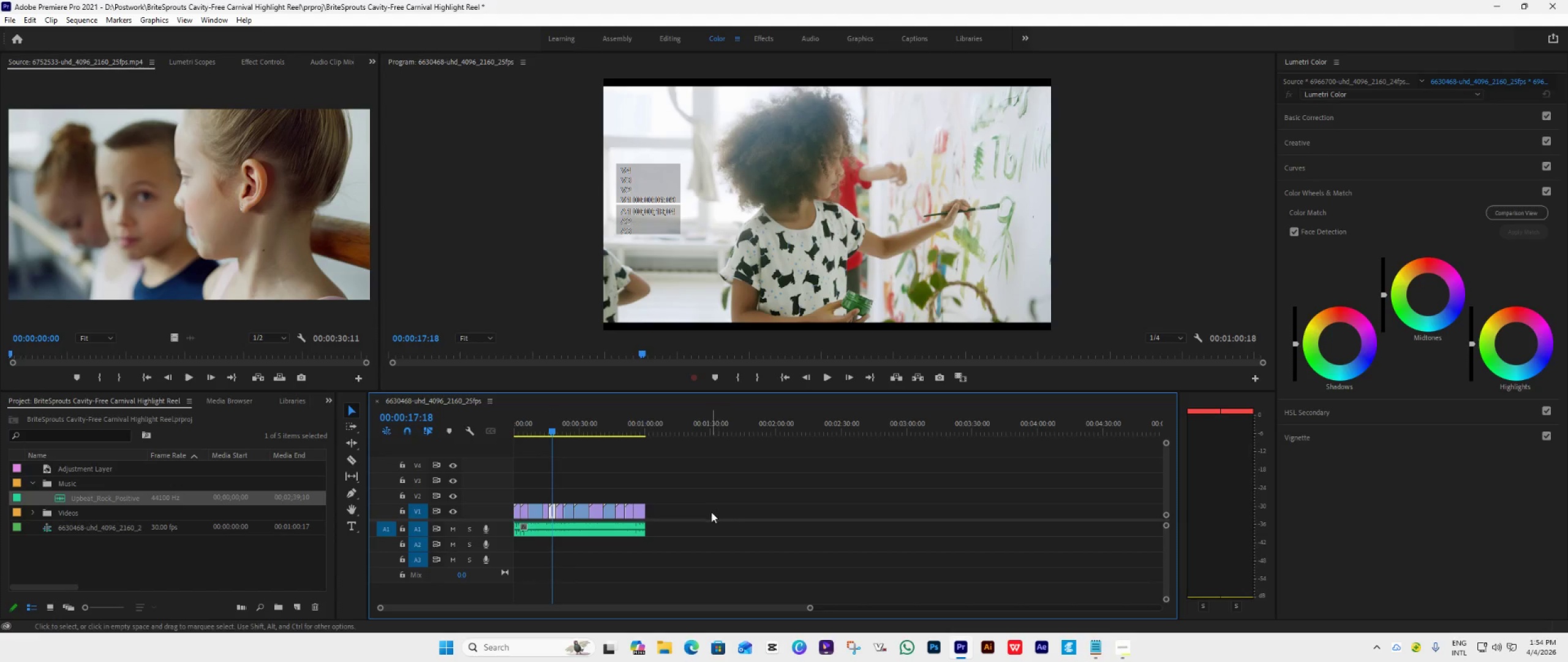 
wait(6.43)
 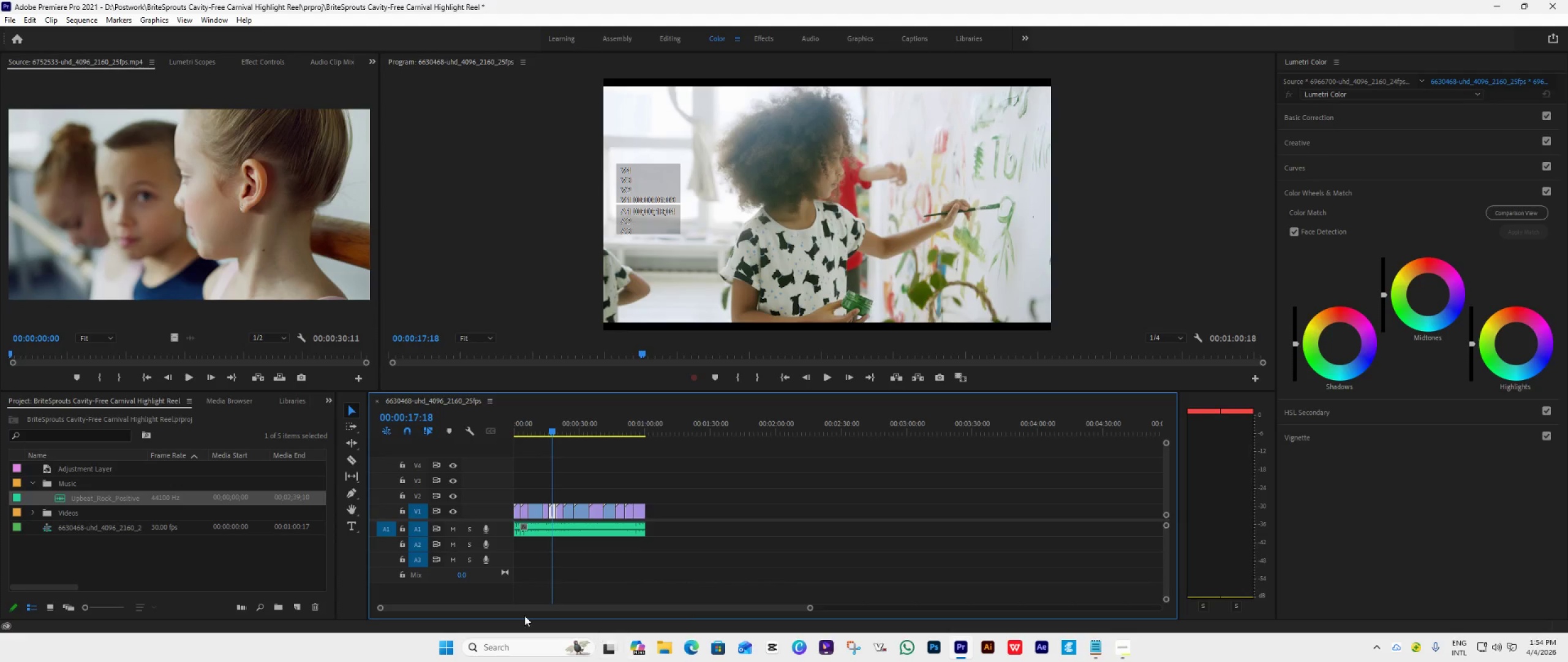 
left_click([895, 291])
 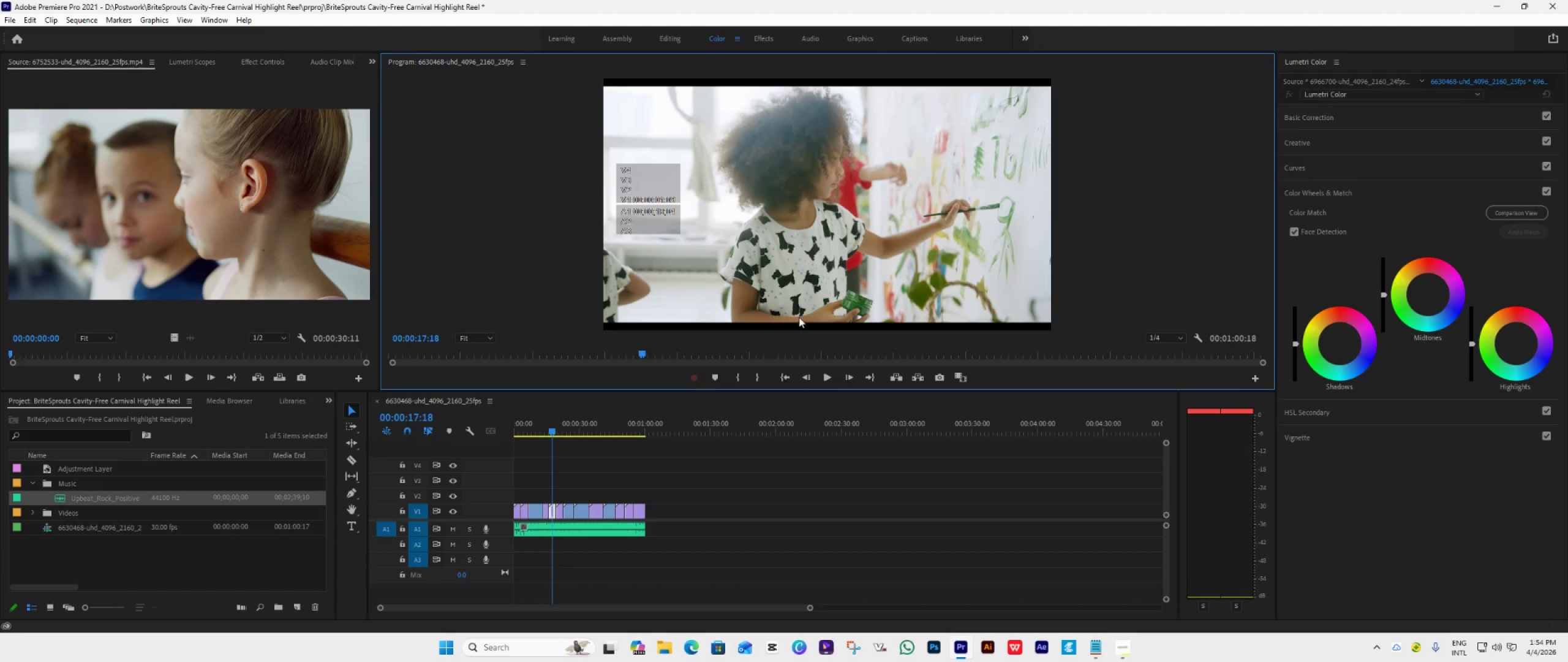 
double_click([833, 294])
 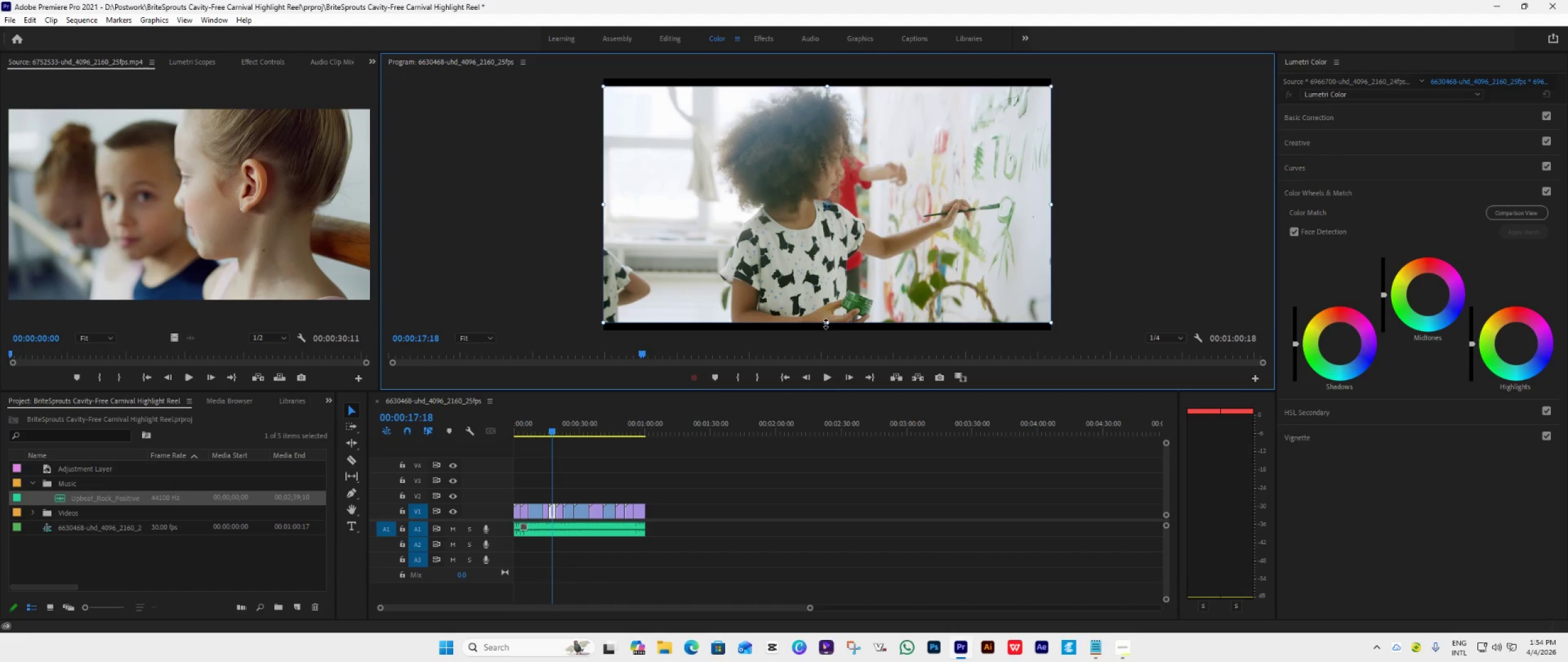 
left_click_drag(start_coordinate=[826, 322], to_coordinate=[827, 330])
 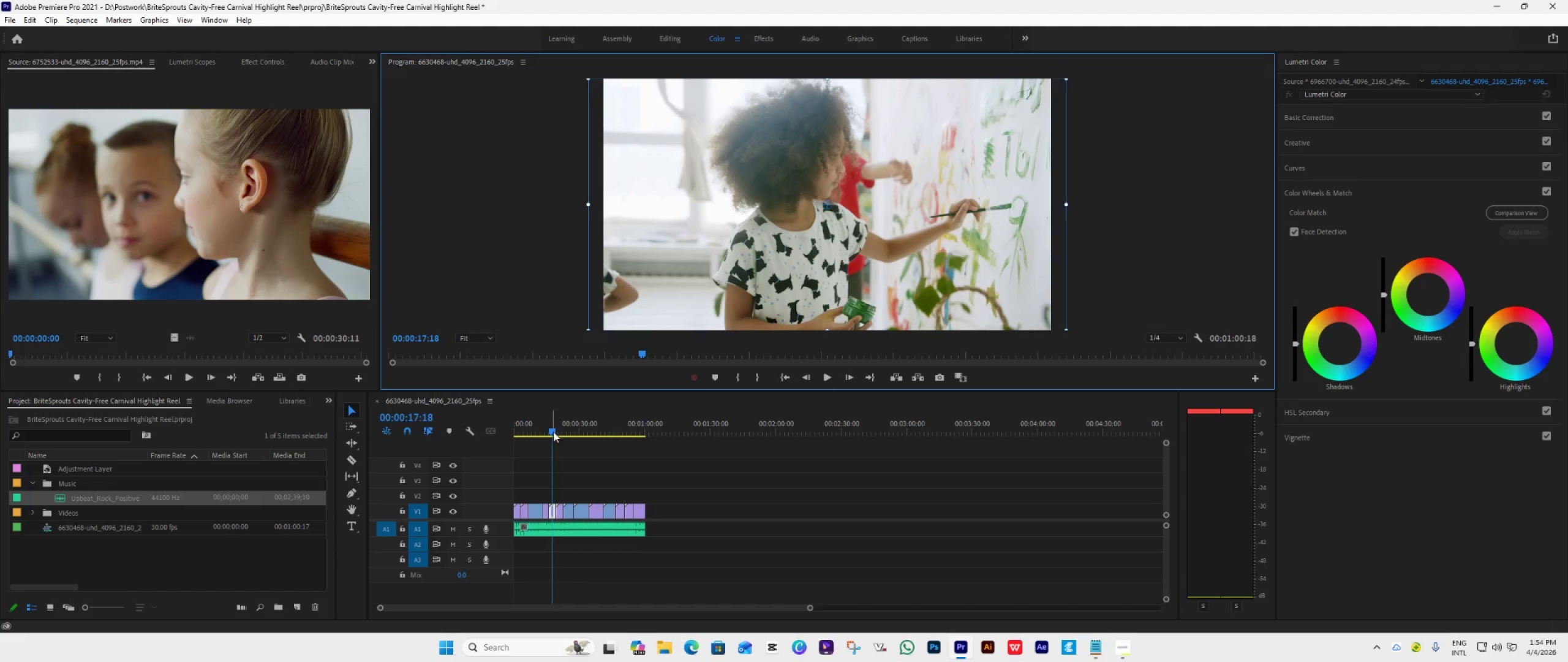 
left_click_drag(start_coordinate=[553, 430], to_coordinate=[548, 432])
 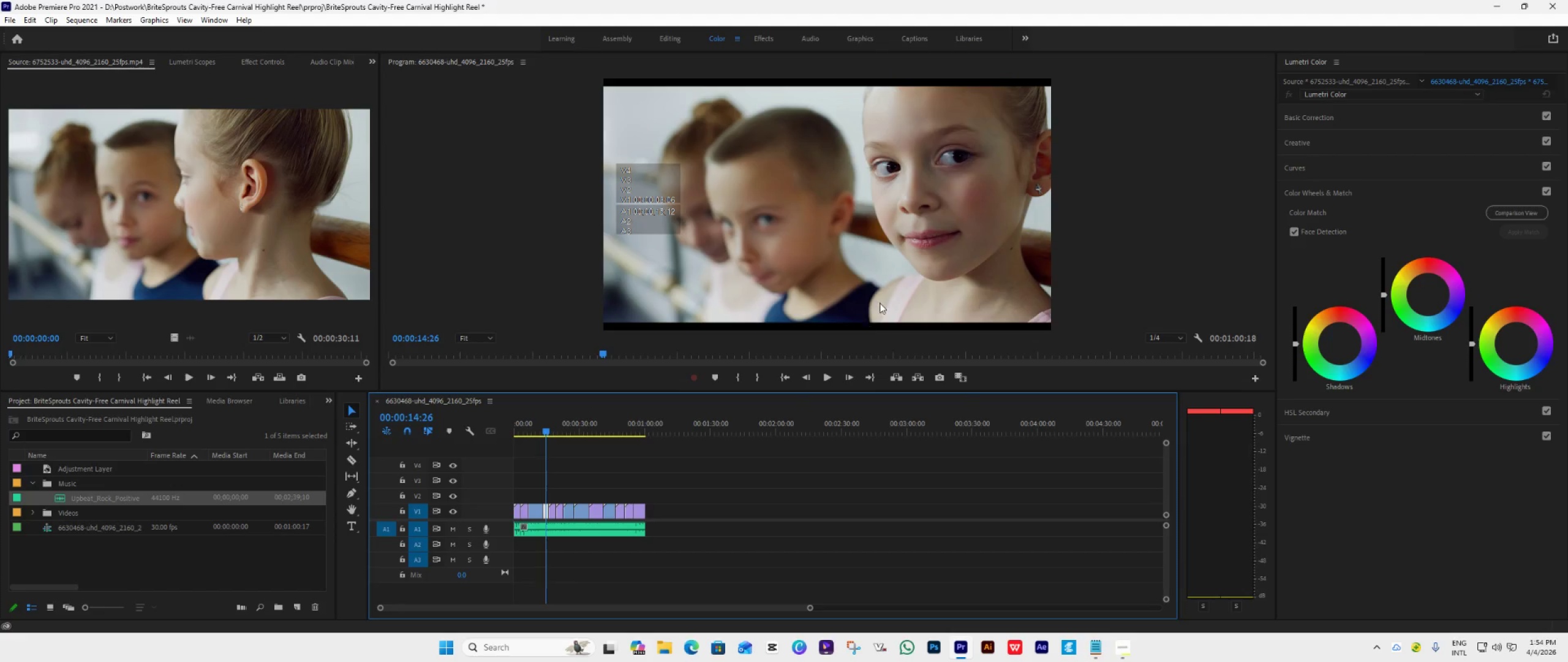 
double_click([880, 302])
 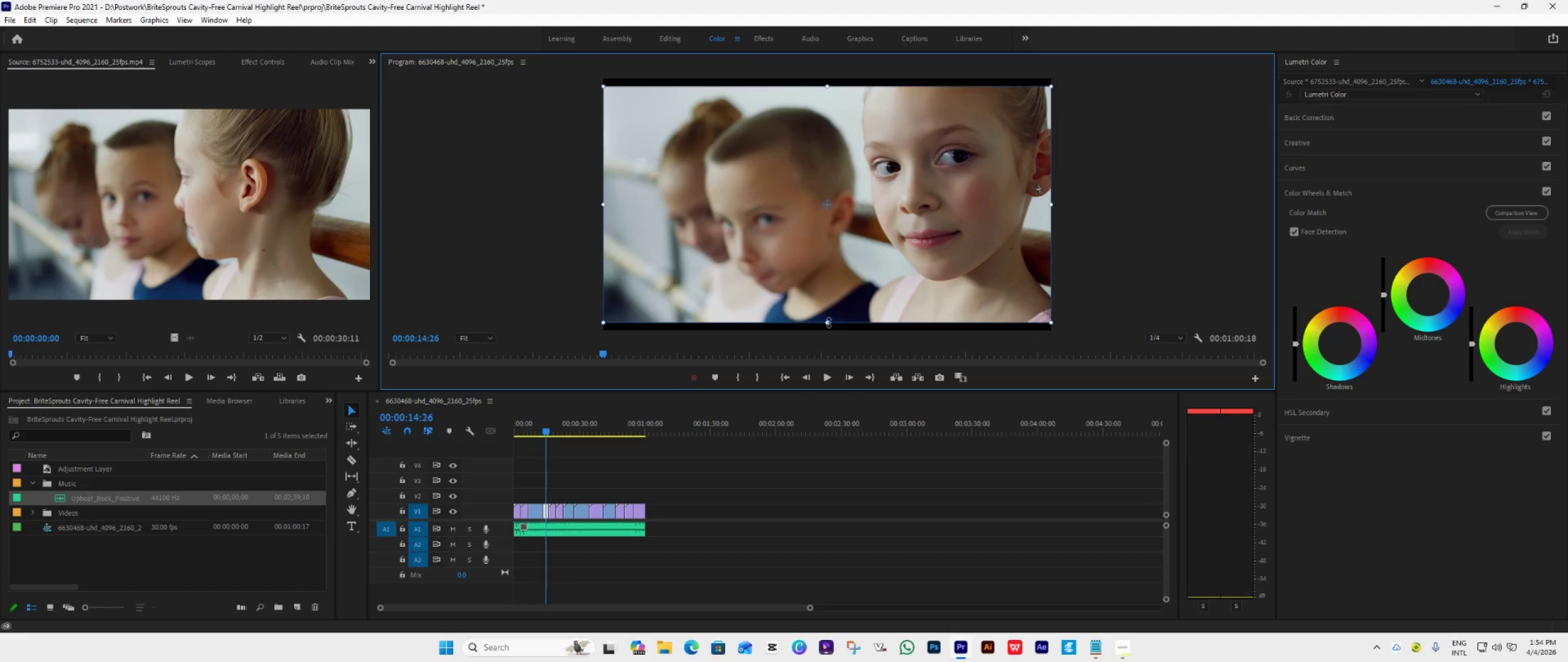 
left_click_drag(start_coordinate=[829, 322], to_coordinate=[829, 330])
 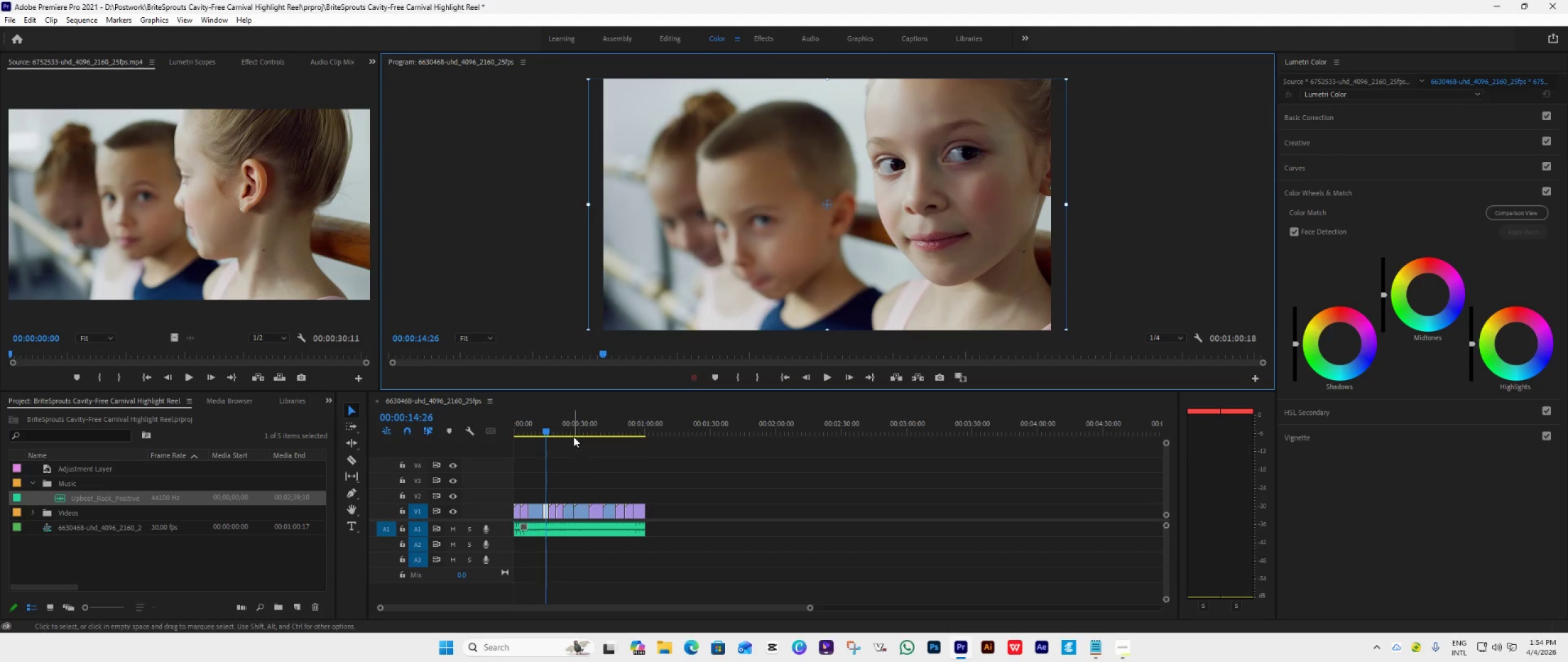 
left_click([569, 431])
 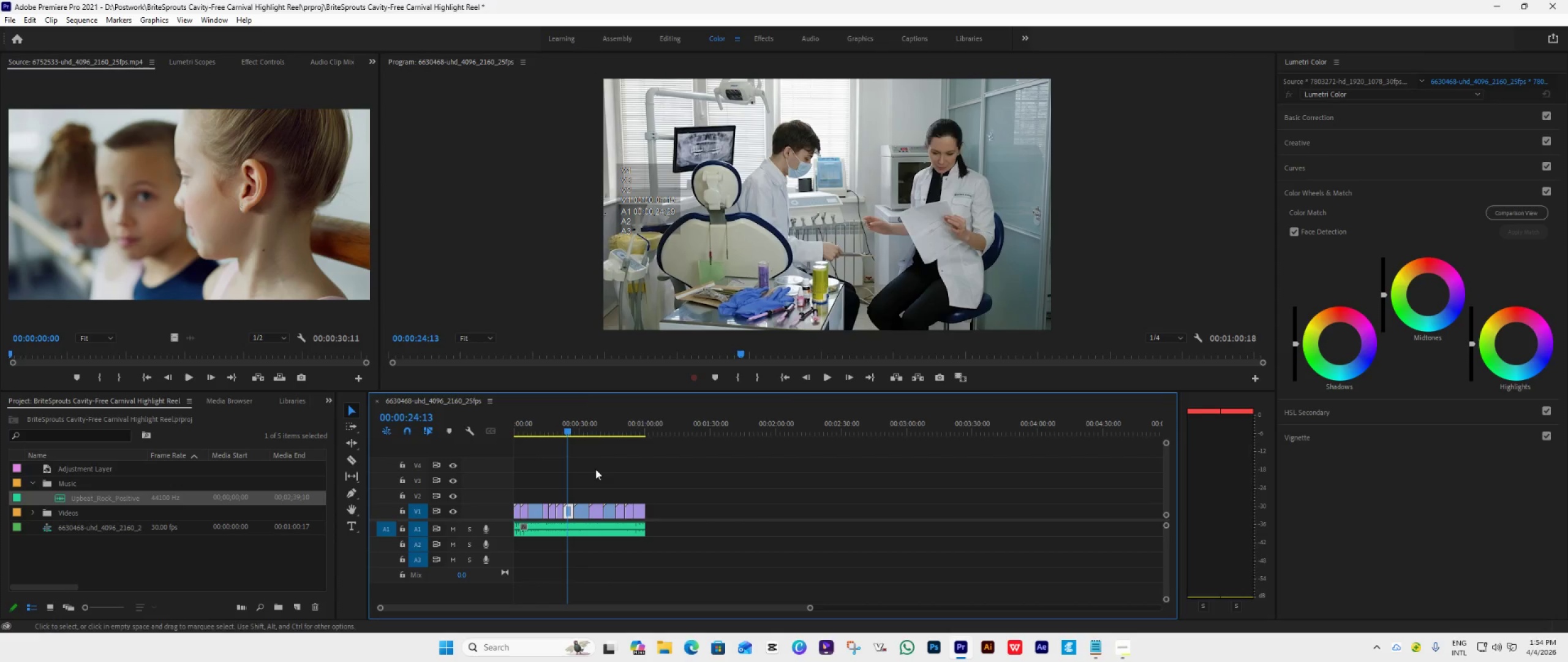 
left_click([584, 426])
 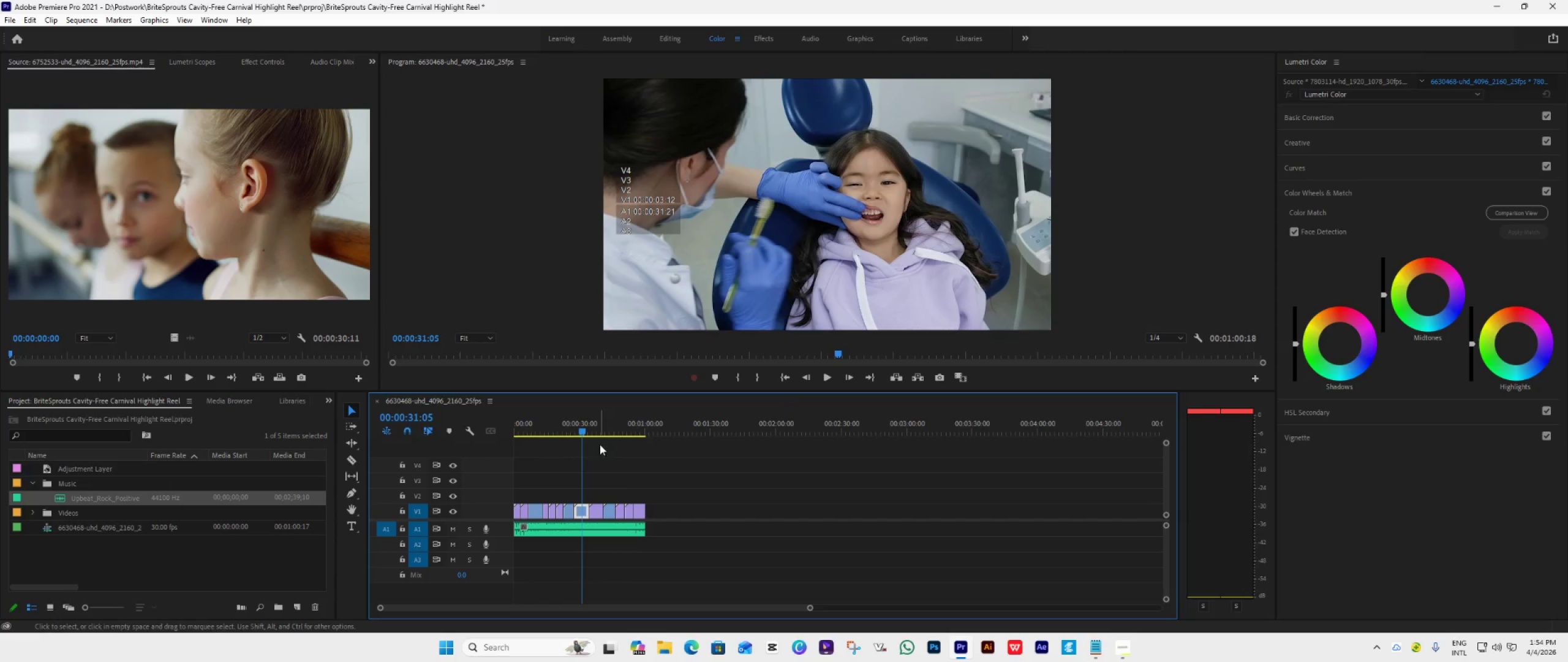 
left_click([600, 429])
 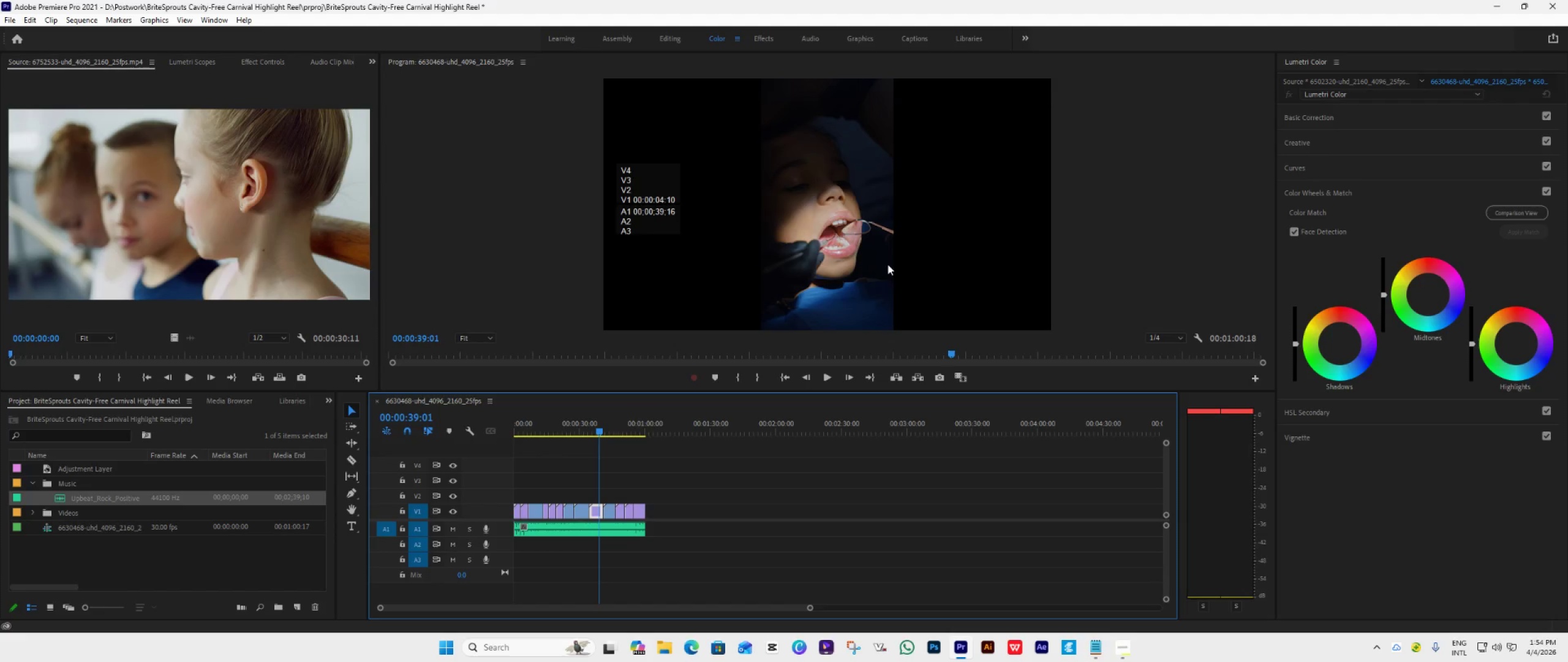 
double_click([881, 262])
 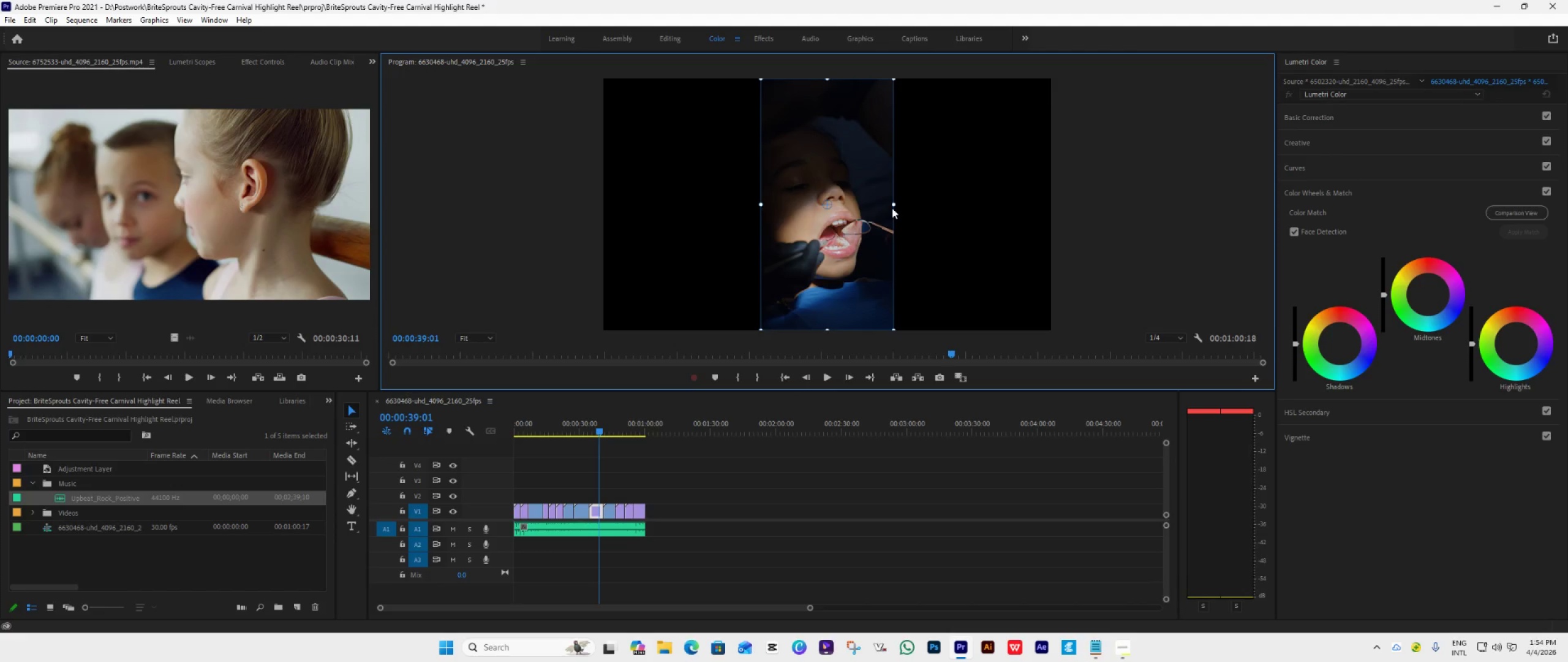 
left_click_drag(start_coordinate=[894, 207], to_coordinate=[1052, 257])
 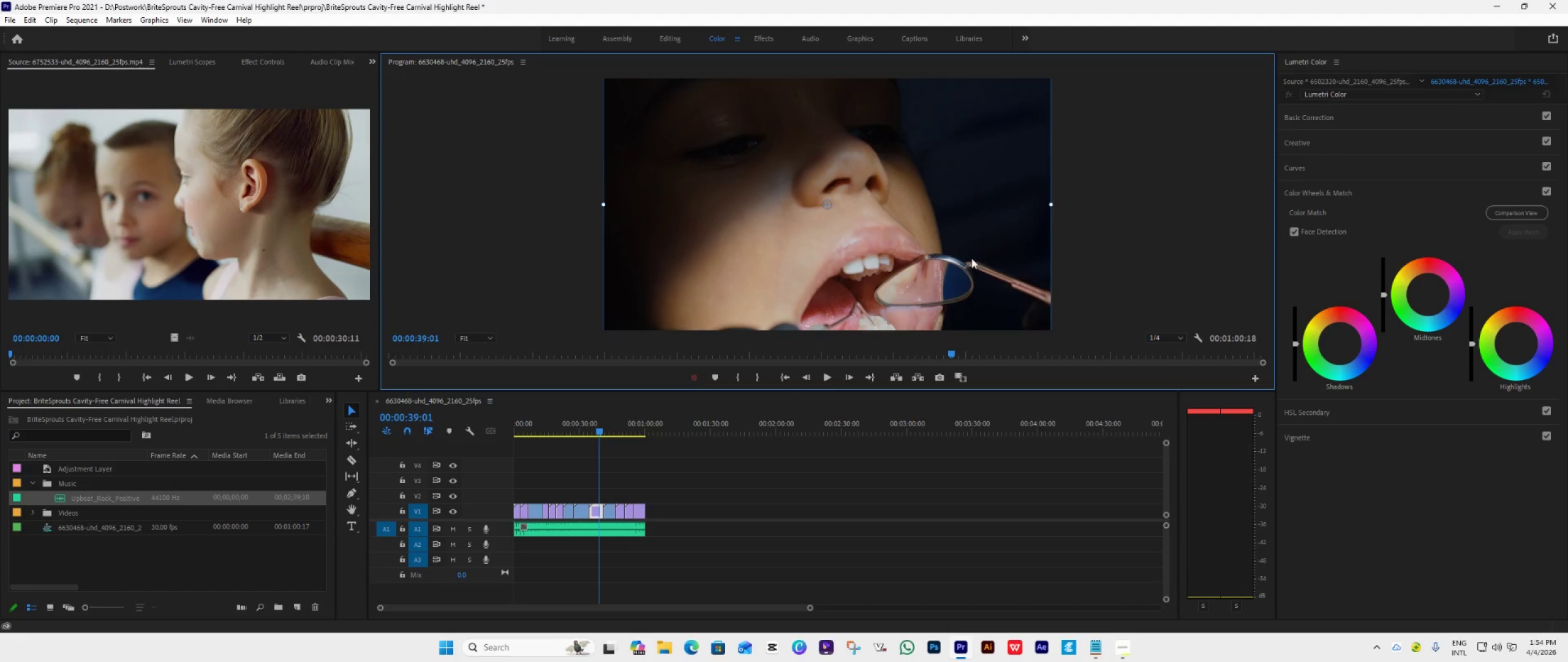 
left_click_drag(start_coordinate=[971, 258], to_coordinate=[972, 173])
 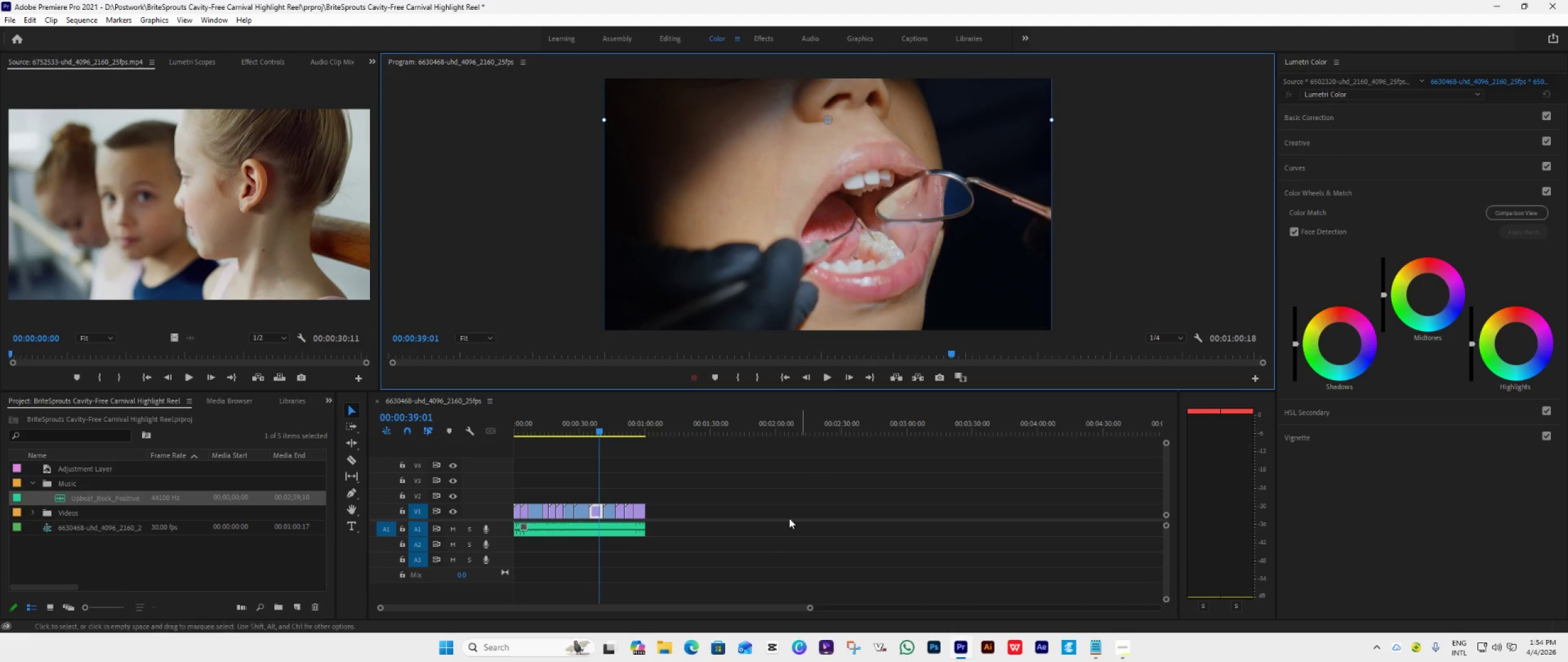 
key(Space)
 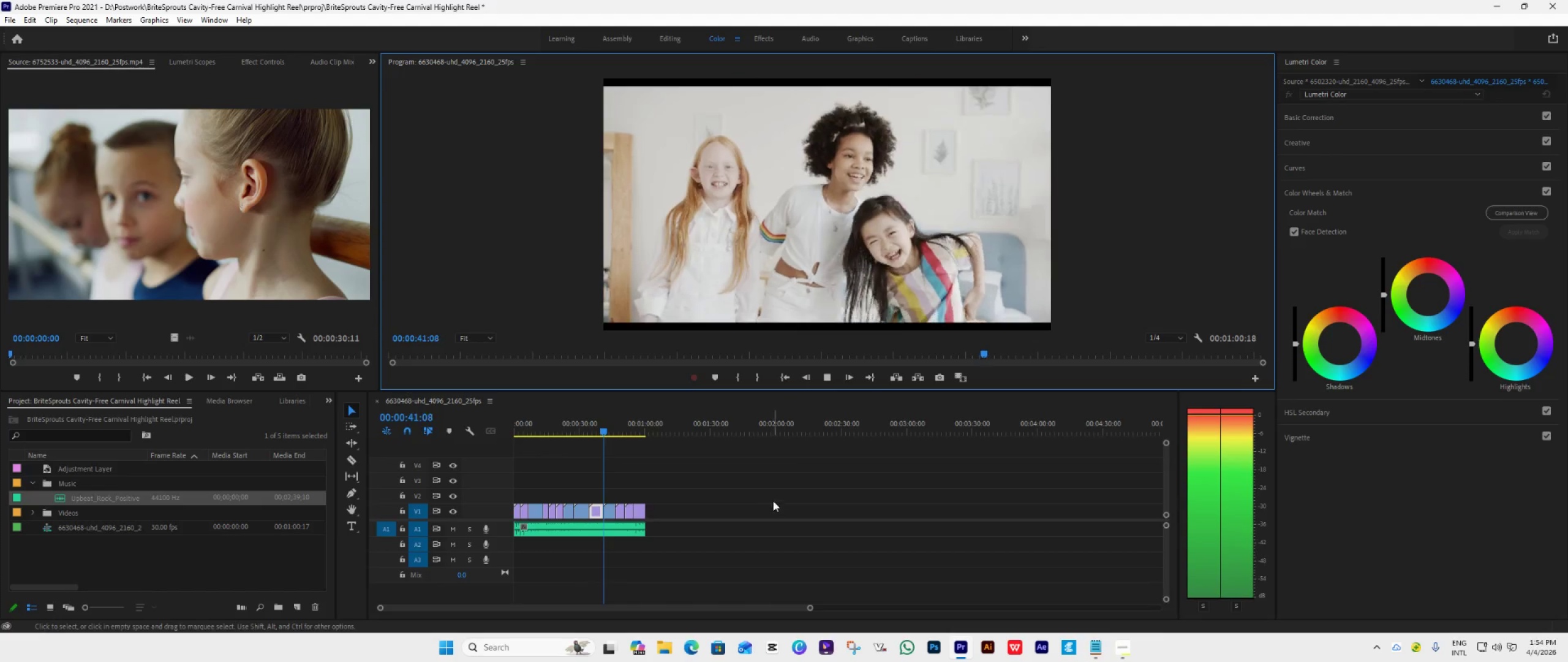 
key(Space)
 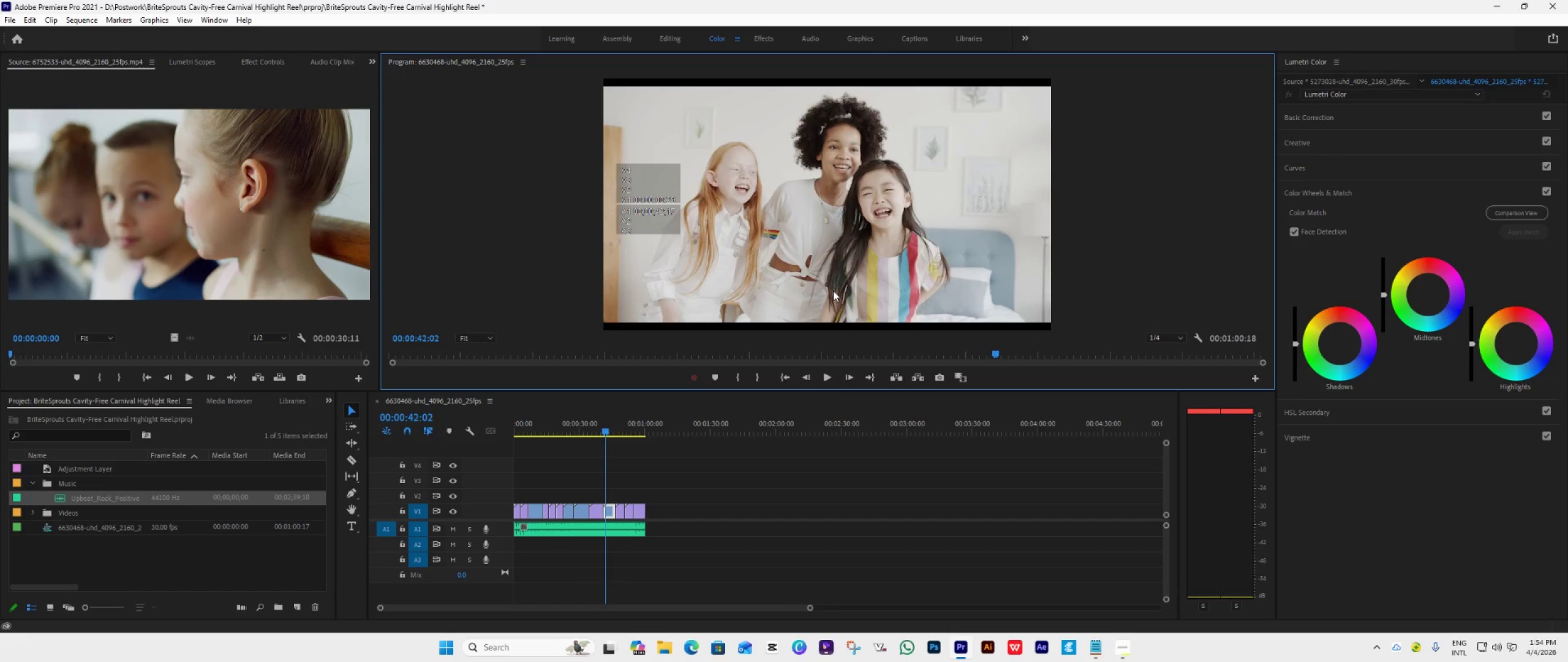 
double_click([833, 291])
 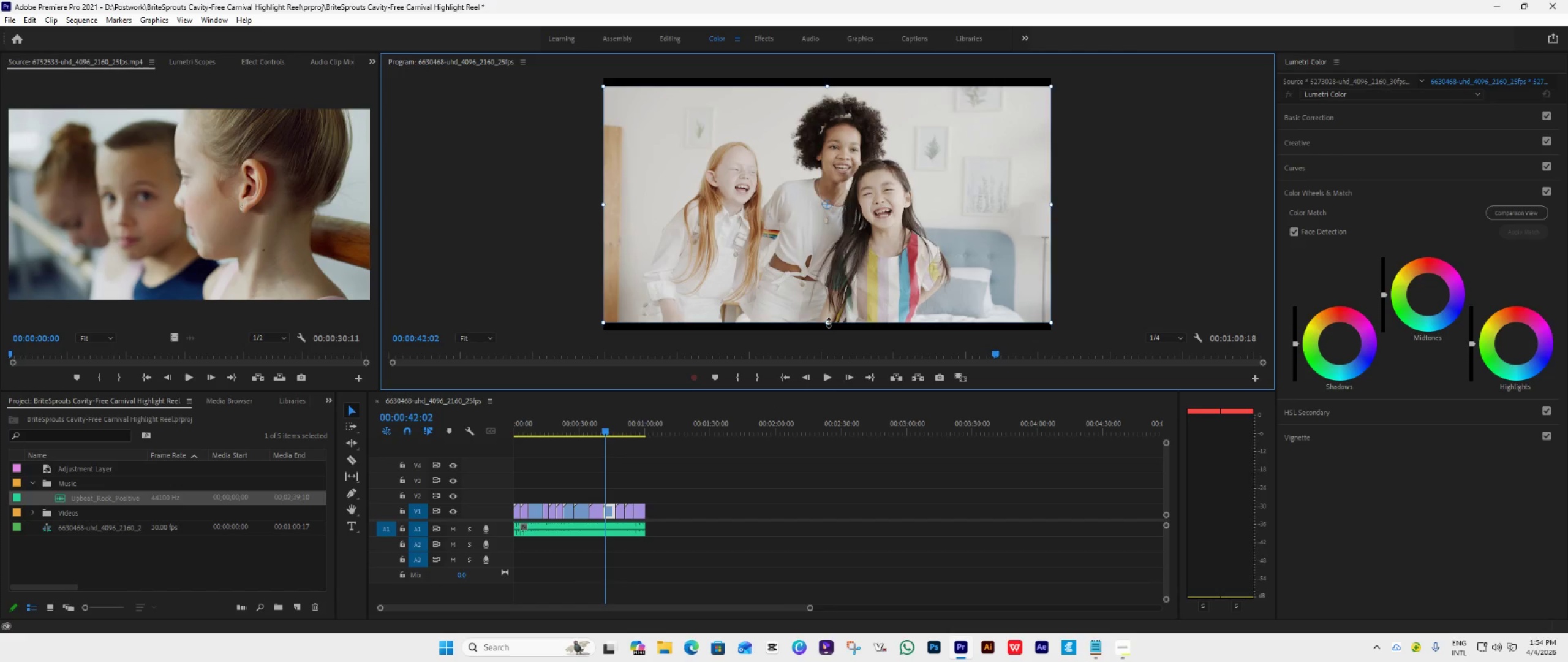 
left_click_drag(start_coordinate=[829, 322], to_coordinate=[832, 333])
 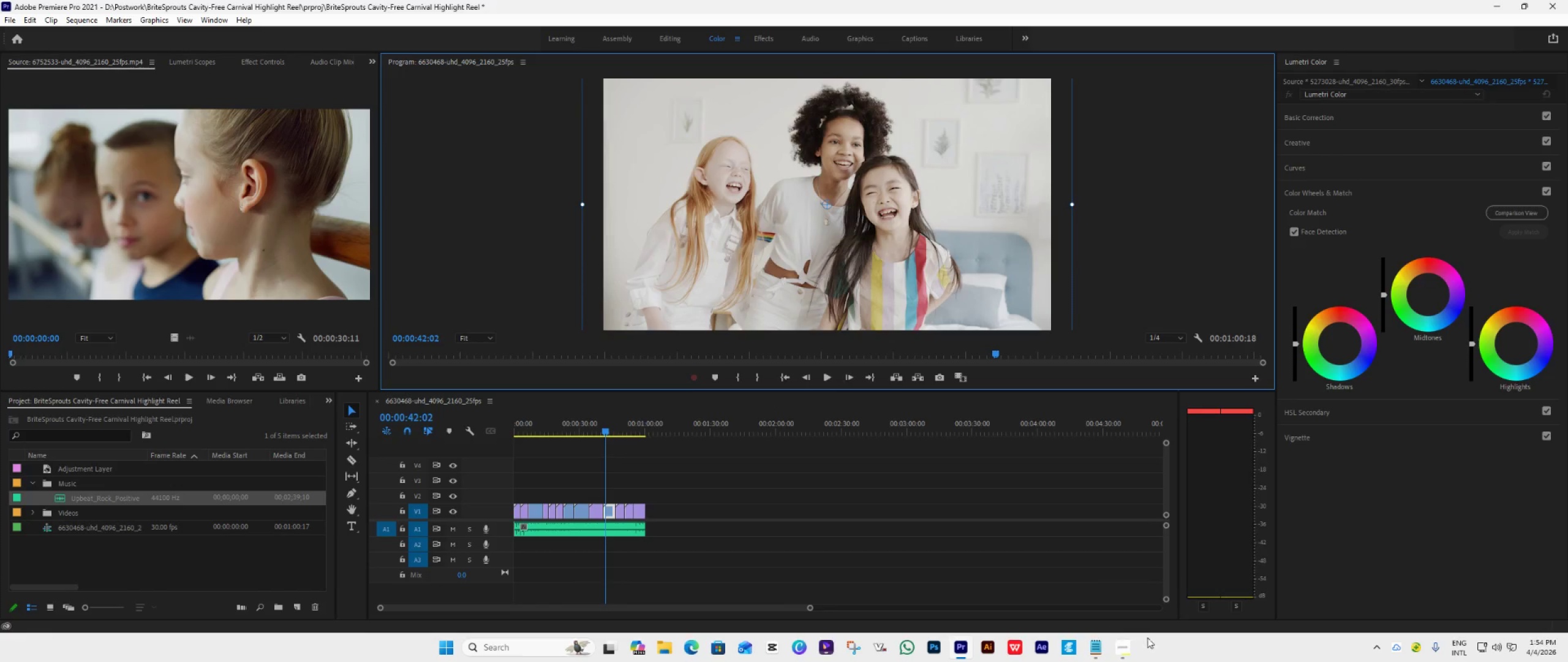 
left_click([1131, 653])